 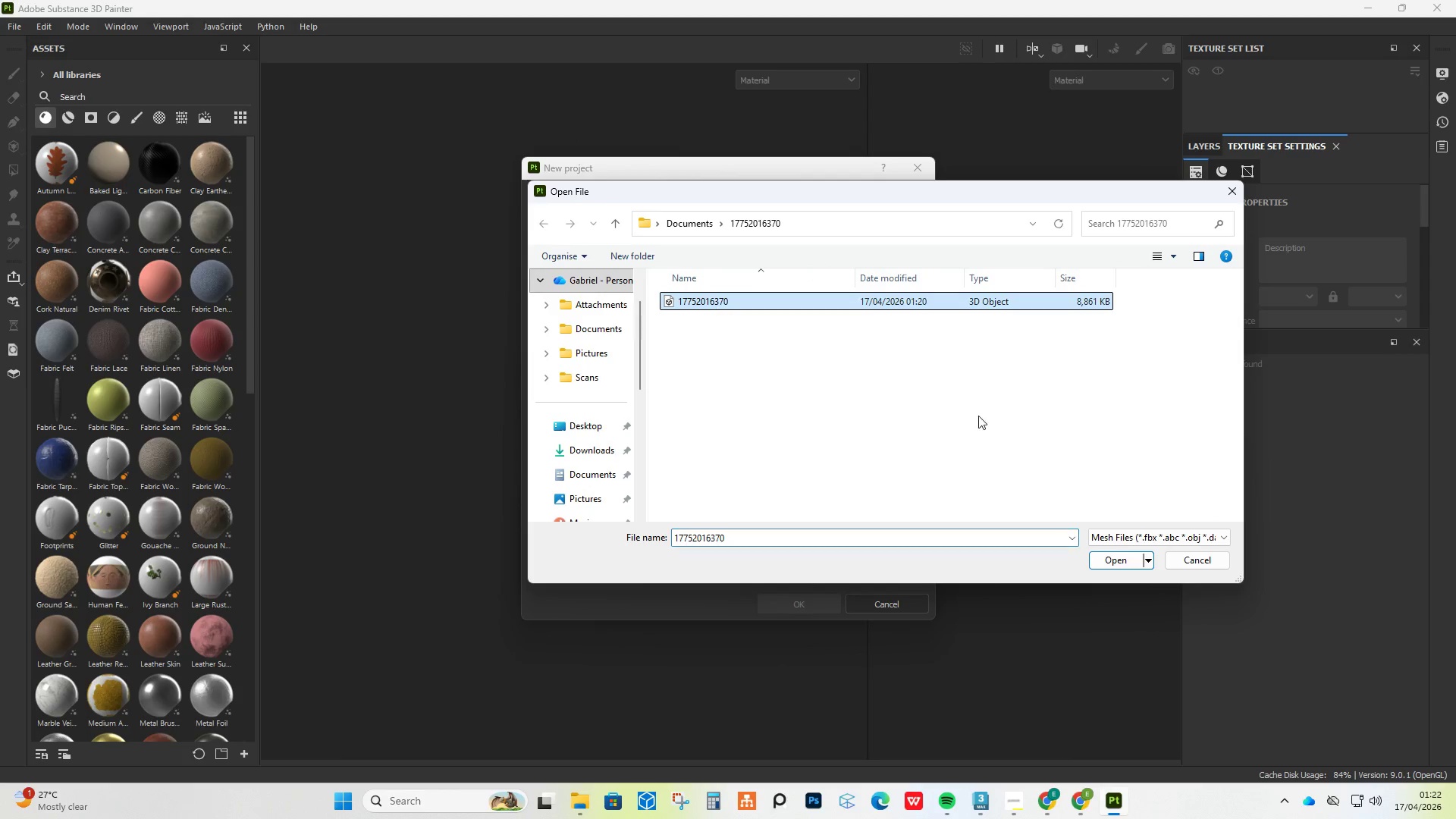 
left_click([1119, 563])
 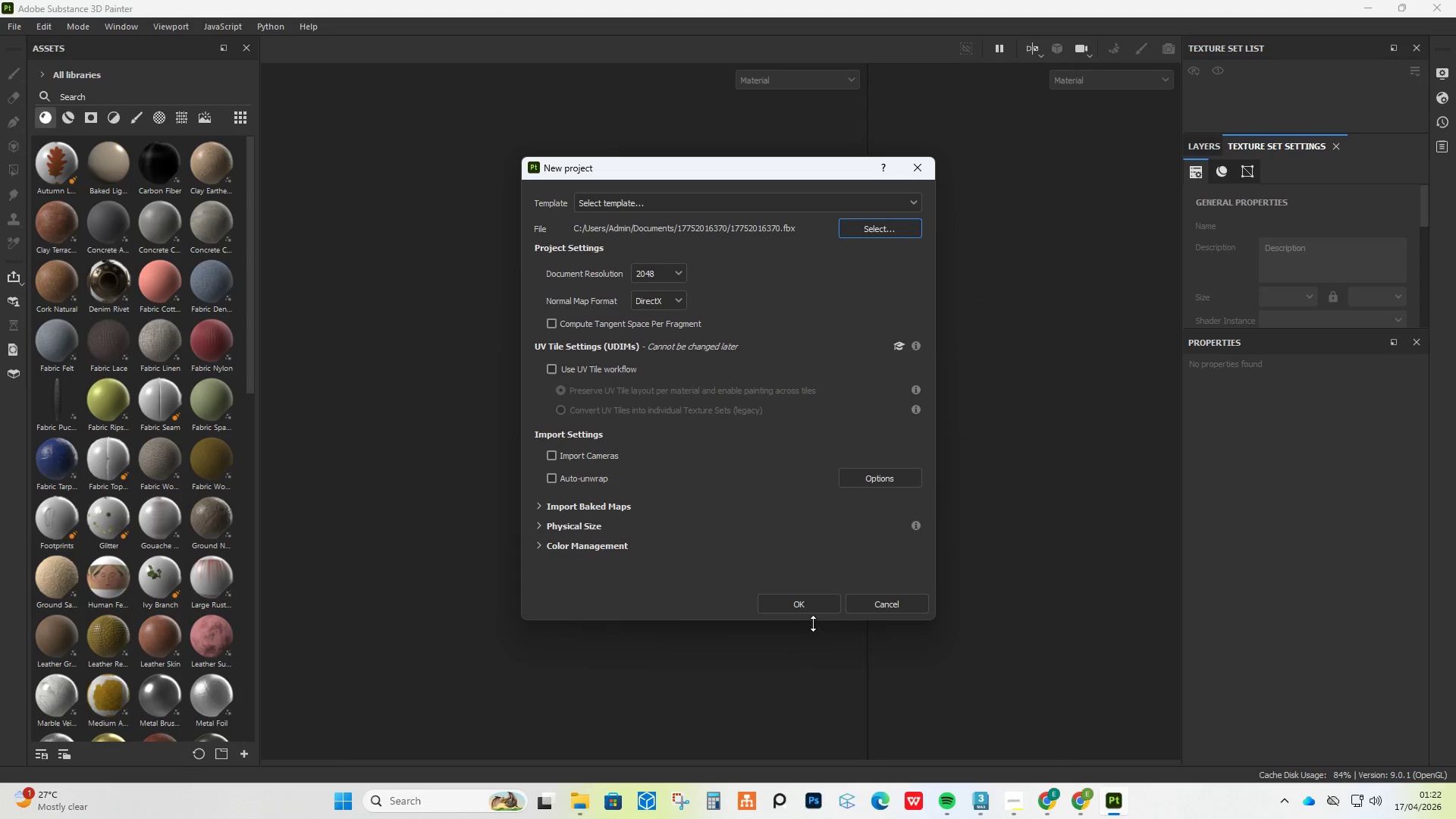 
left_click([814, 607])
 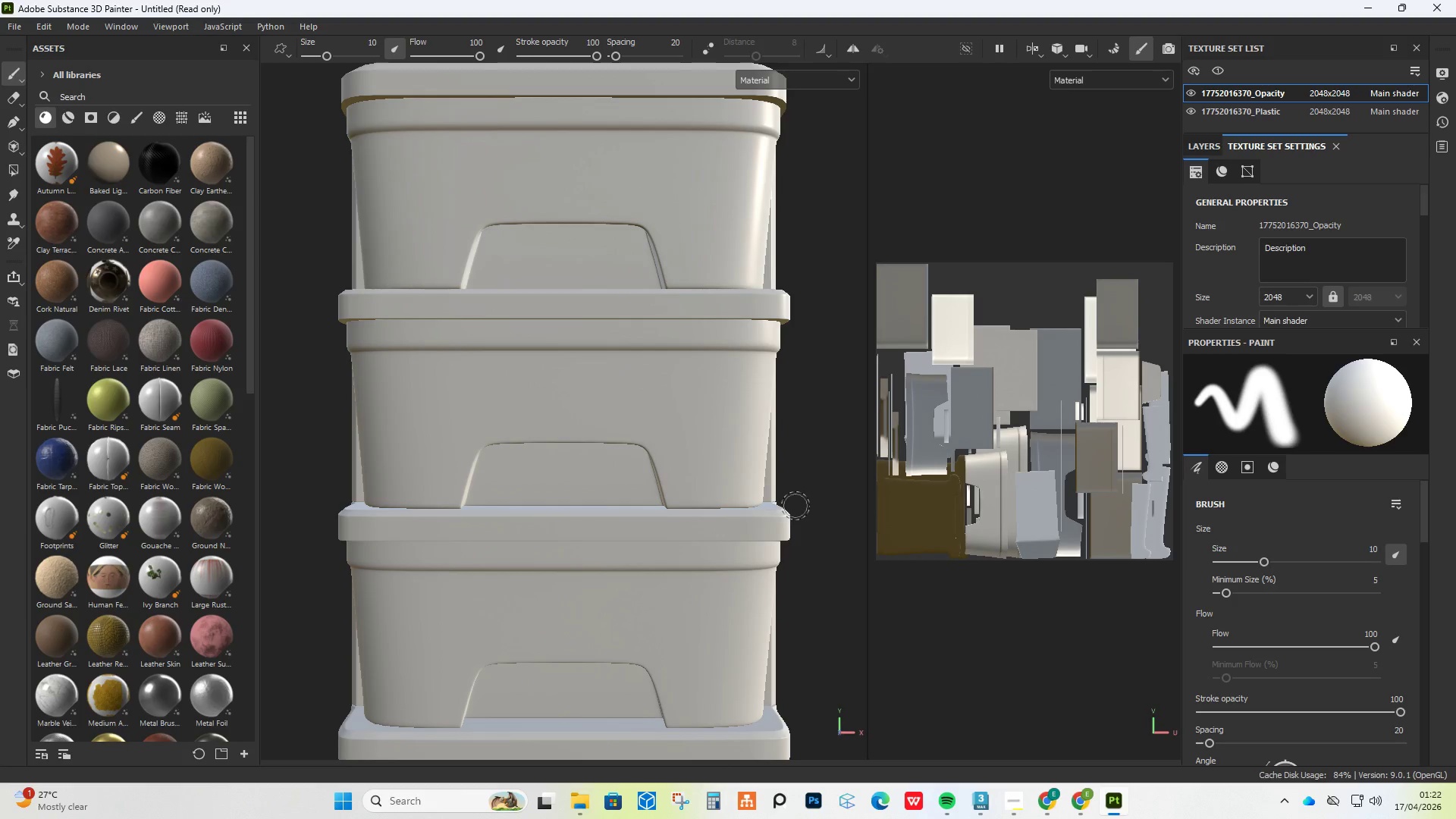 
hold_key(key=AltLeft, duration=3.22)
left_click_drag(start_coordinate=[762, 352], to_coordinate=[550, 417])
 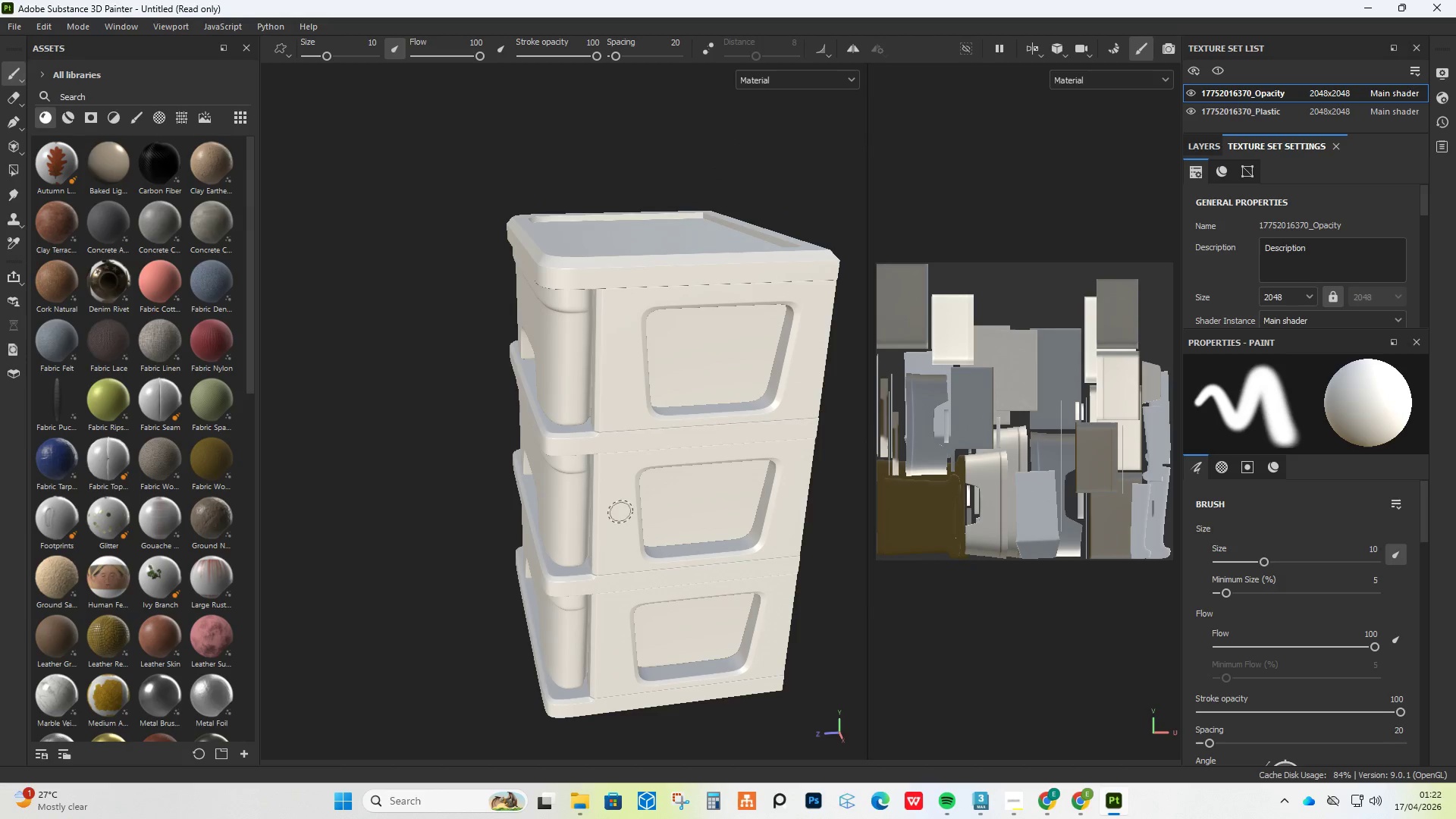 
scroll: coordinate [697, 331], scroll_direction: down, amount: 4.0
 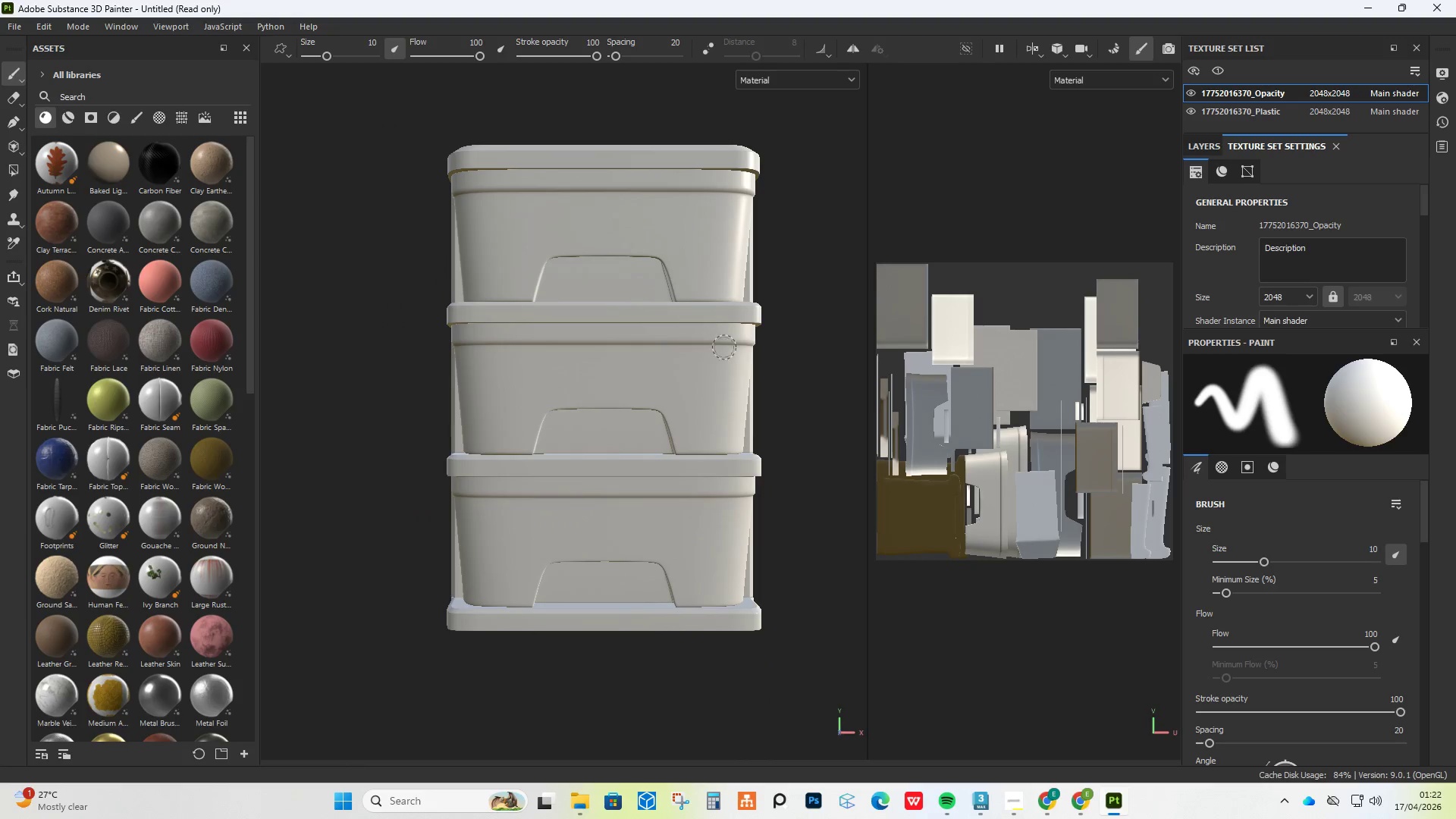 
left_click_drag(start_coordinate=[597, 498], to_coordinate=[733, 466])
 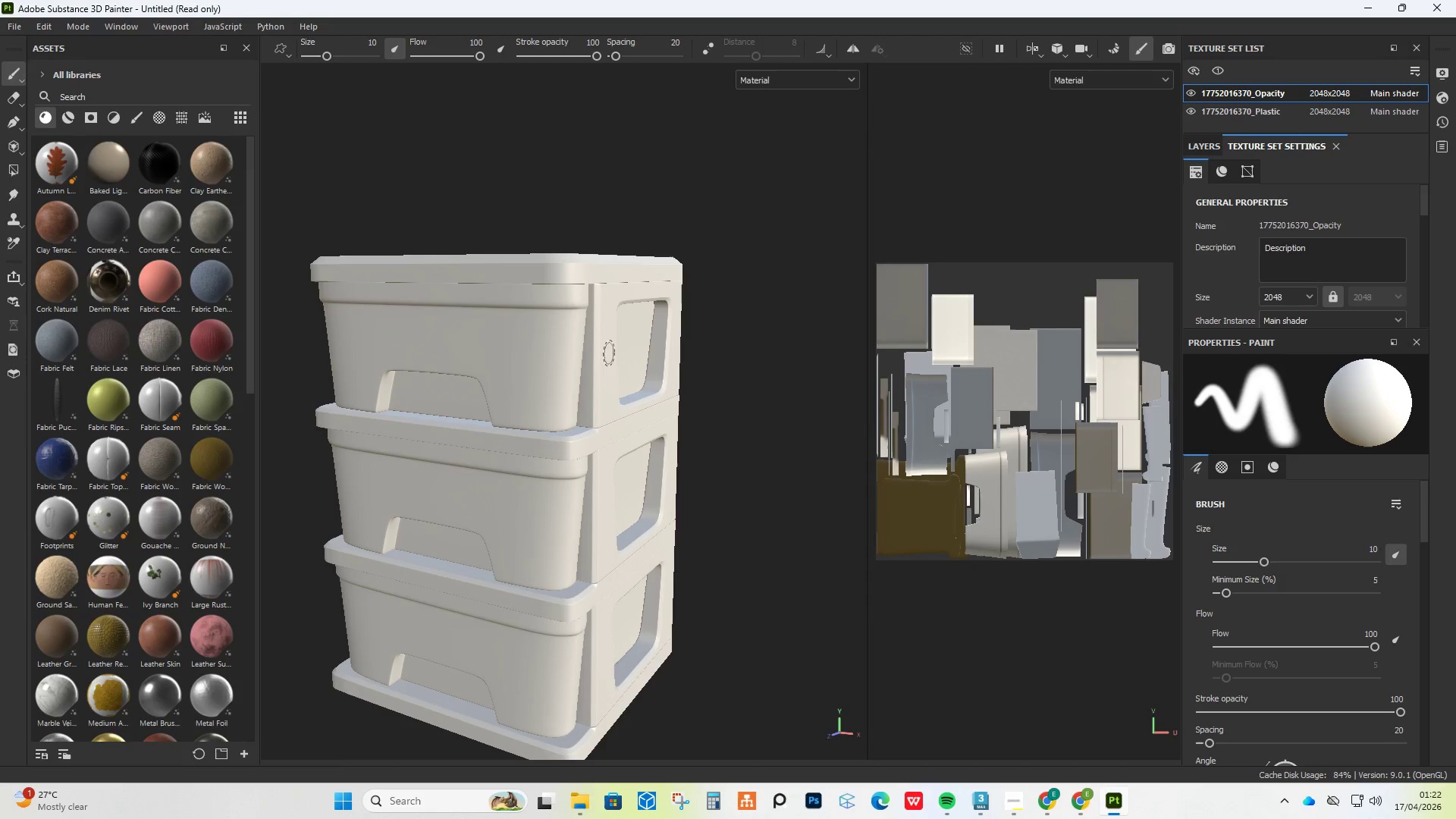 
hold_key(key=AltLeft, duration=0.56)
 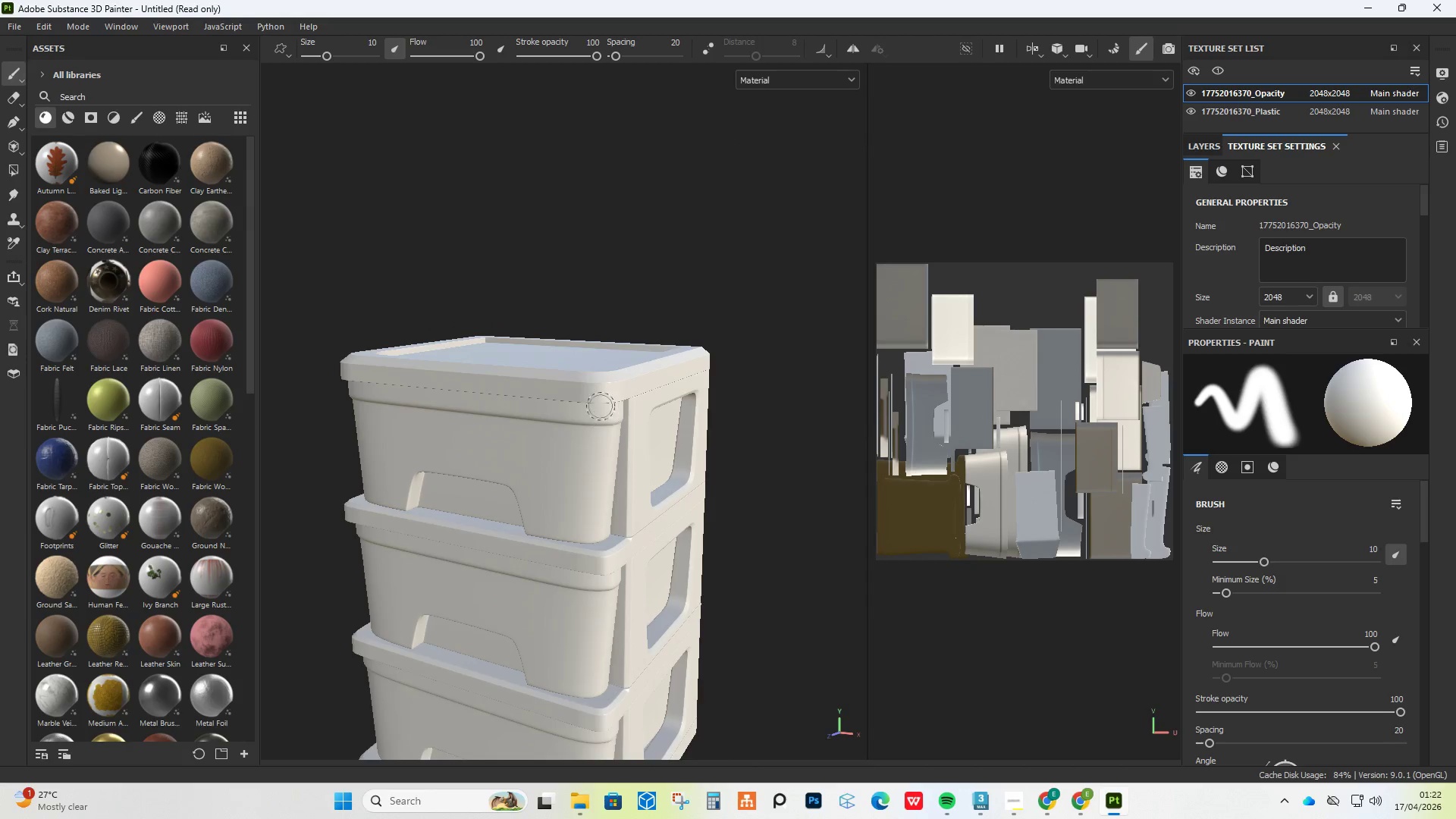 
hold_key(key=AltLeft, duration=0.97)
left_click_drag(start_coordinate=[613, 397], to_coordinate=[577, 453])
 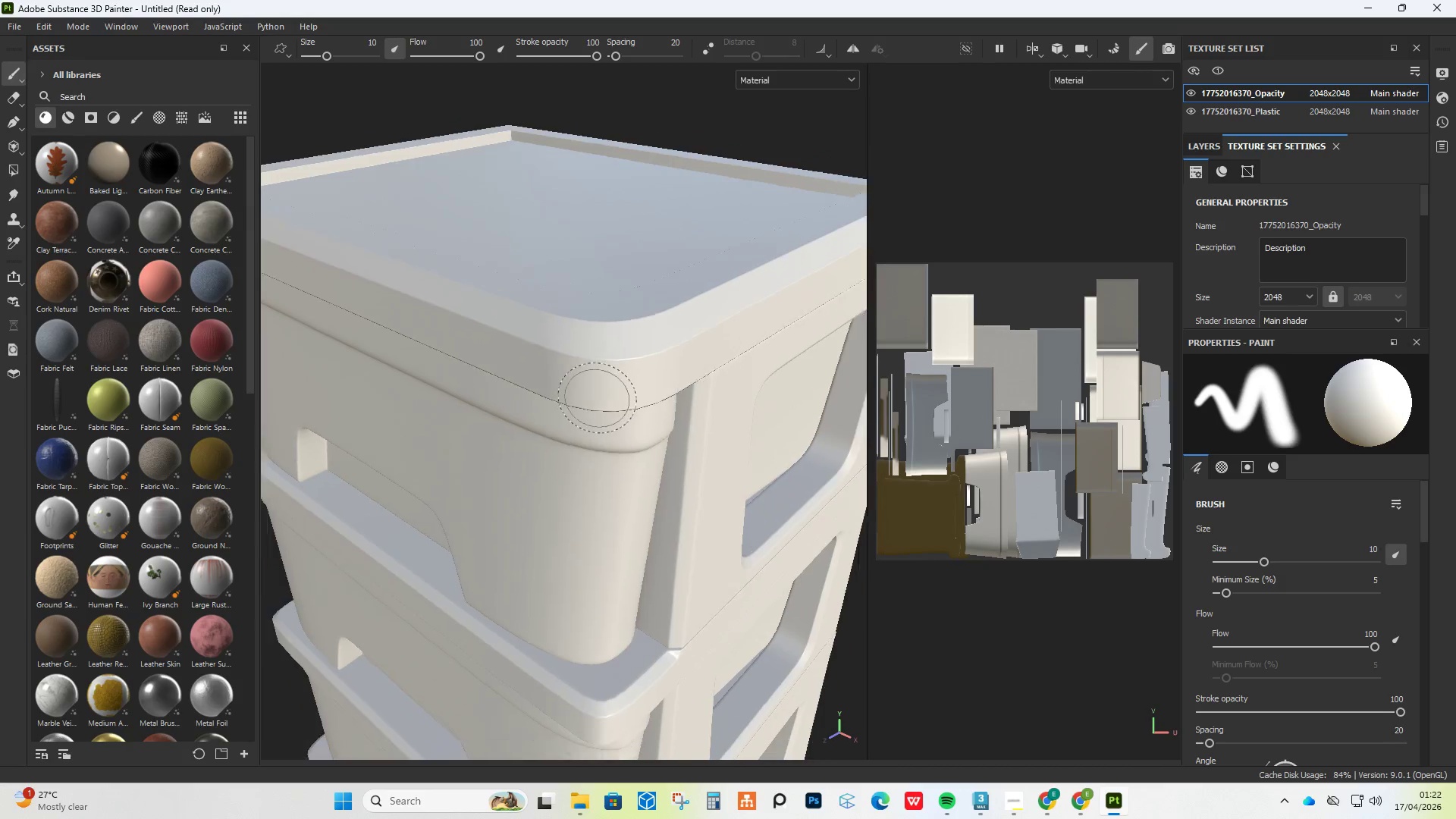 
scroll: coordinate [603, 394], scroll_direction: up, amount: 11.0
 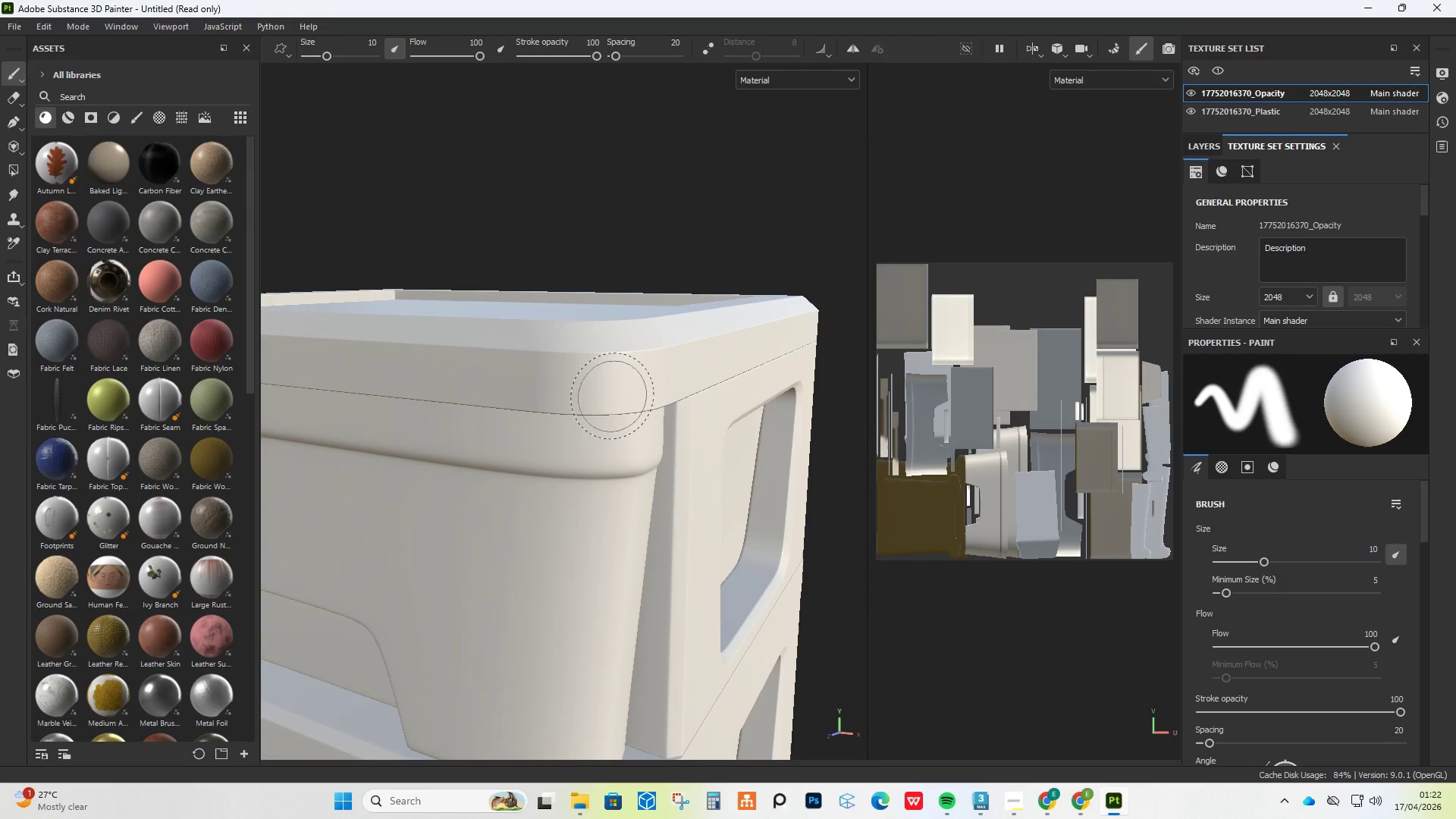 
scroll: coordinate [1323, 292], scroll_direction: down, amount: 22.0
 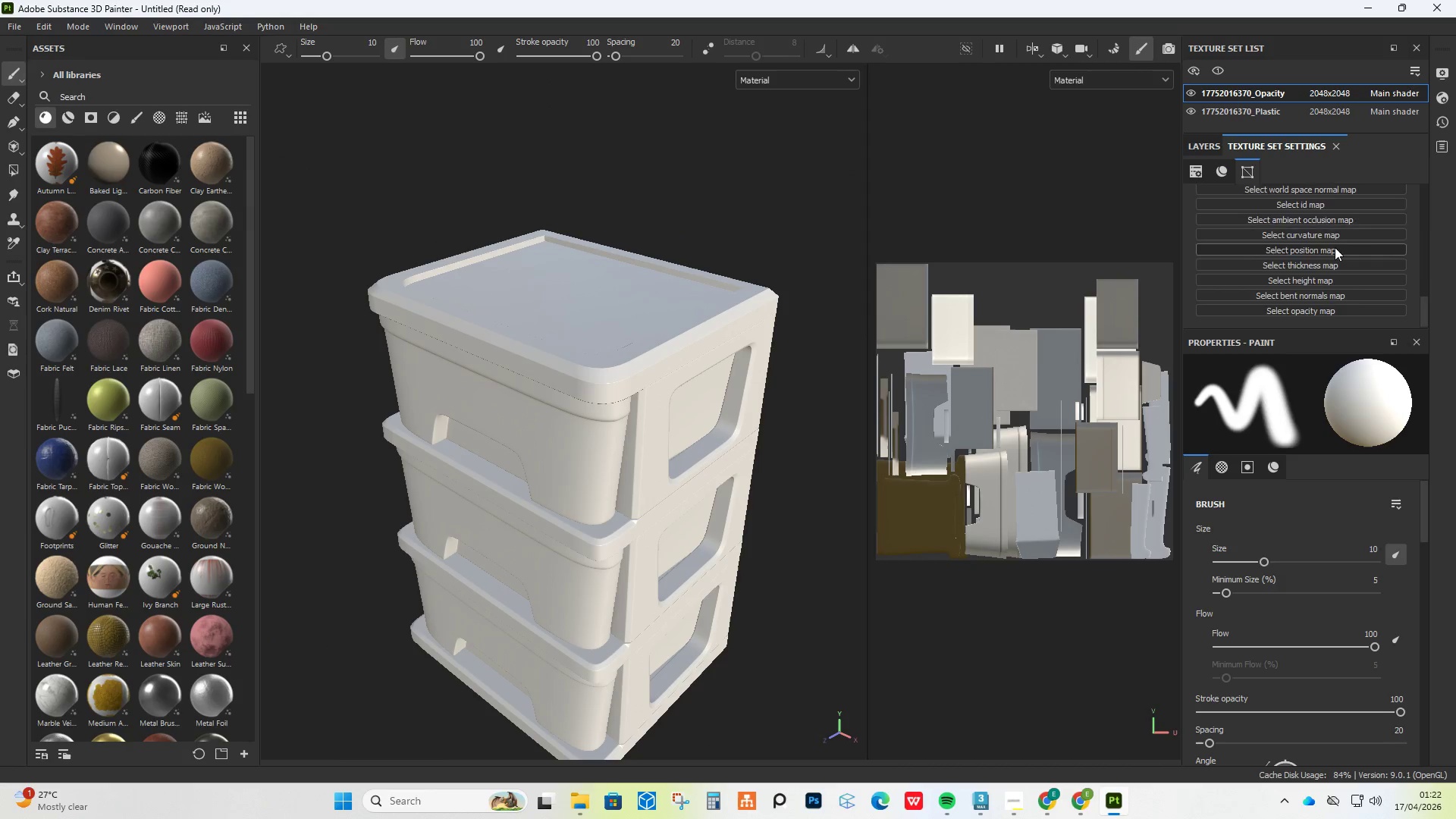 
scroll: coordinate [1335, 246], scroll_direction: up, amount: 3.0
 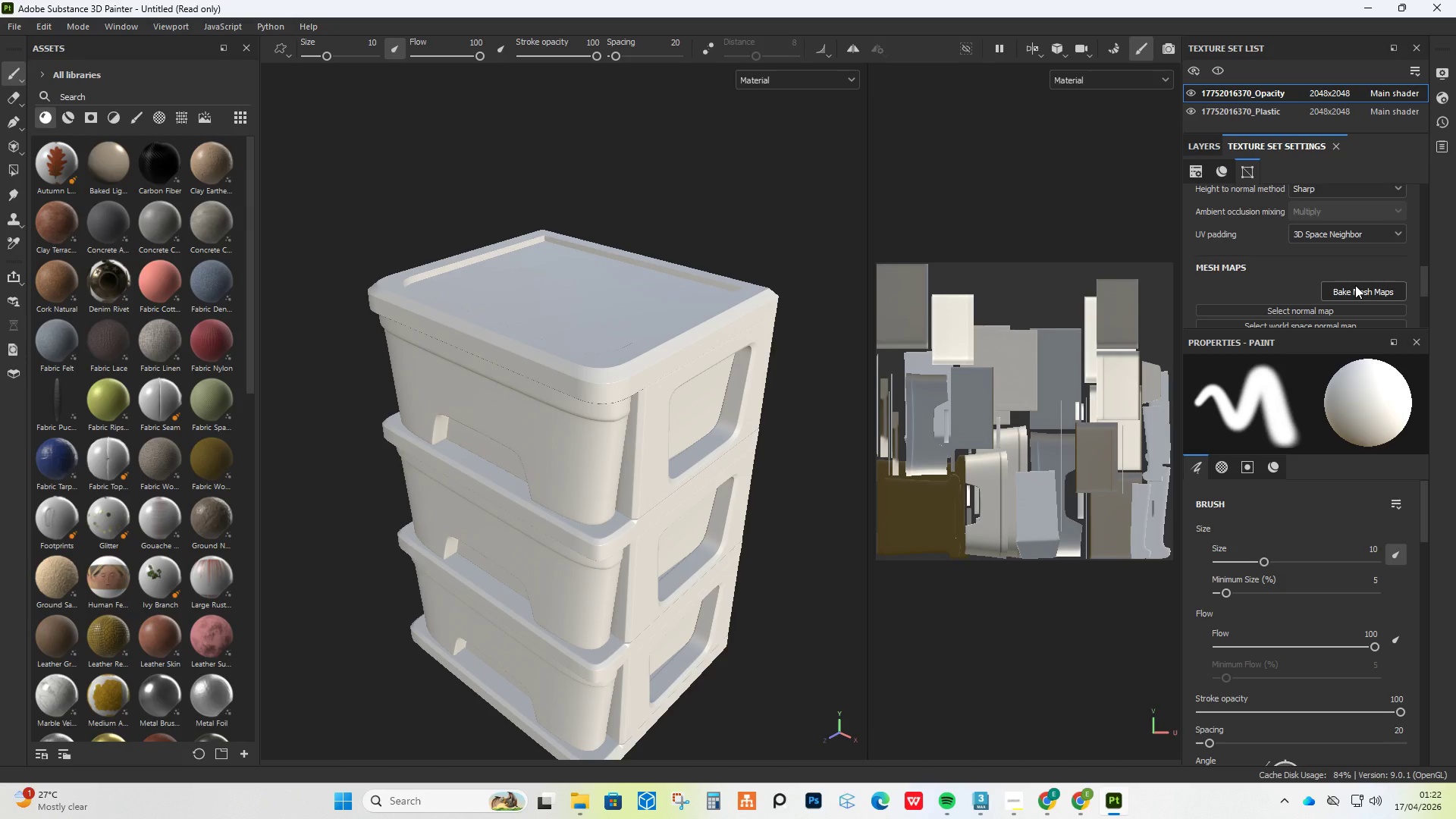 
left_click([1358, 291])
 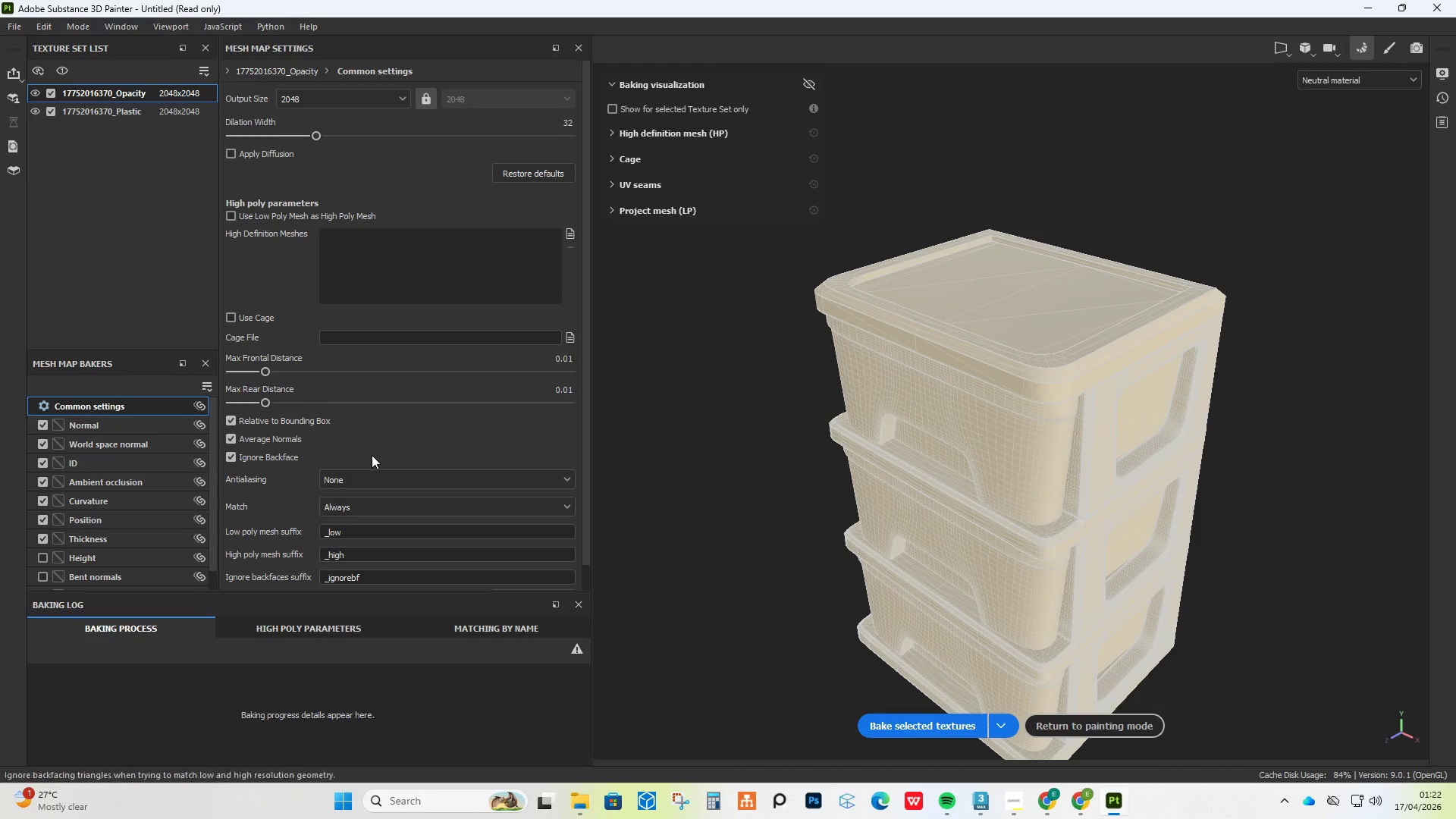 
left_click([377, 484])
 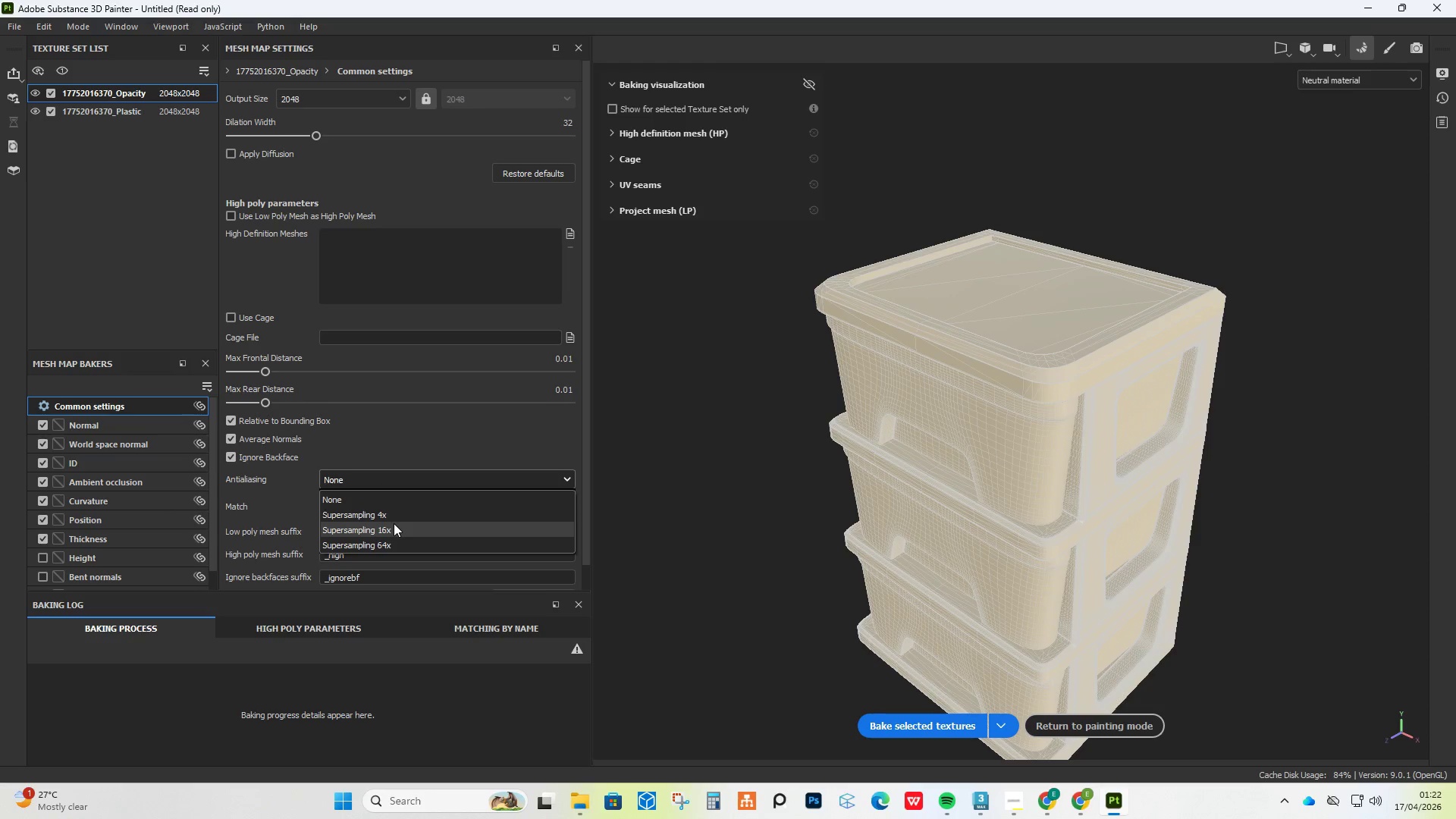 
left_click([397, 522])
 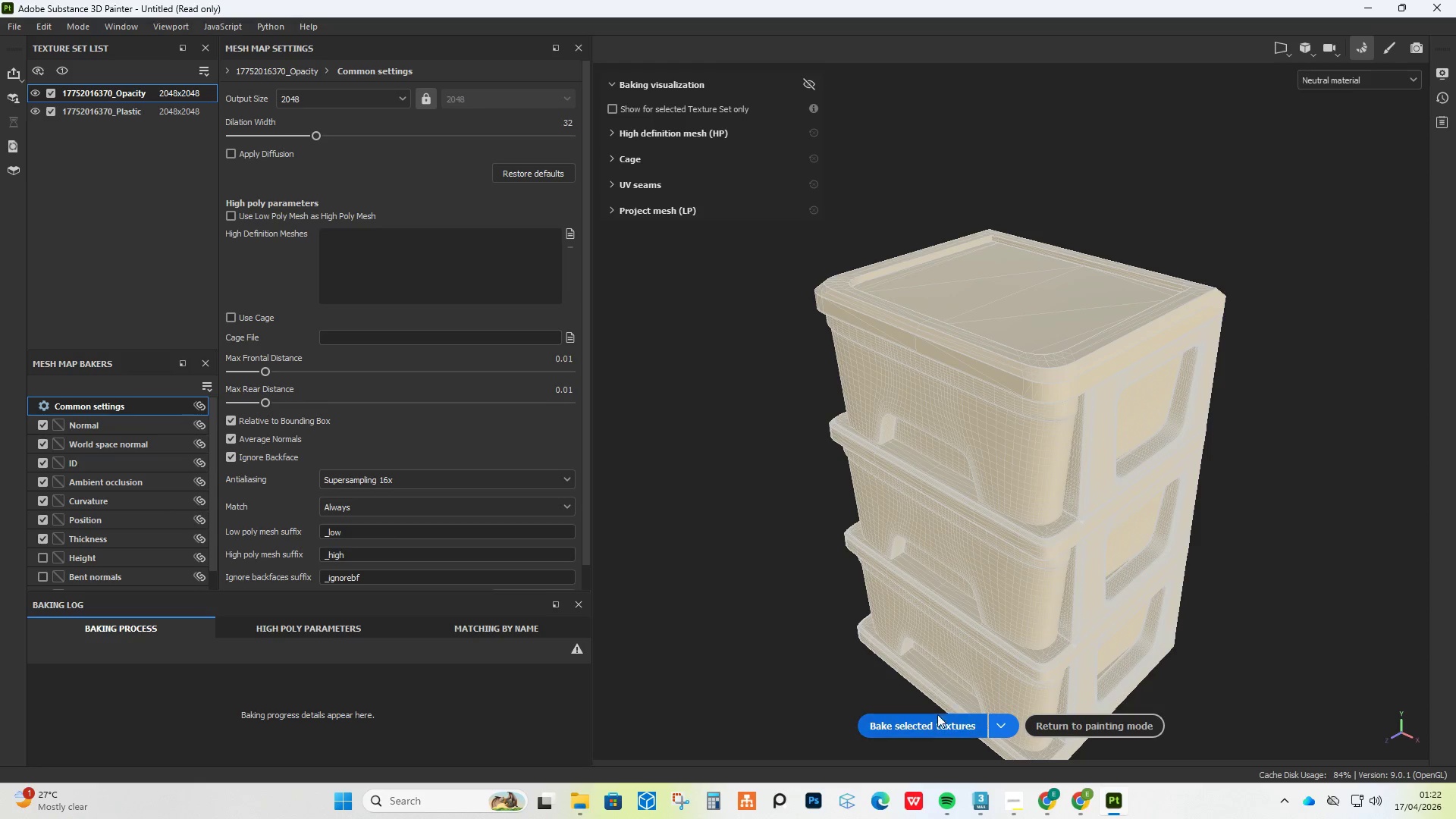 
left_click([928, 730])
 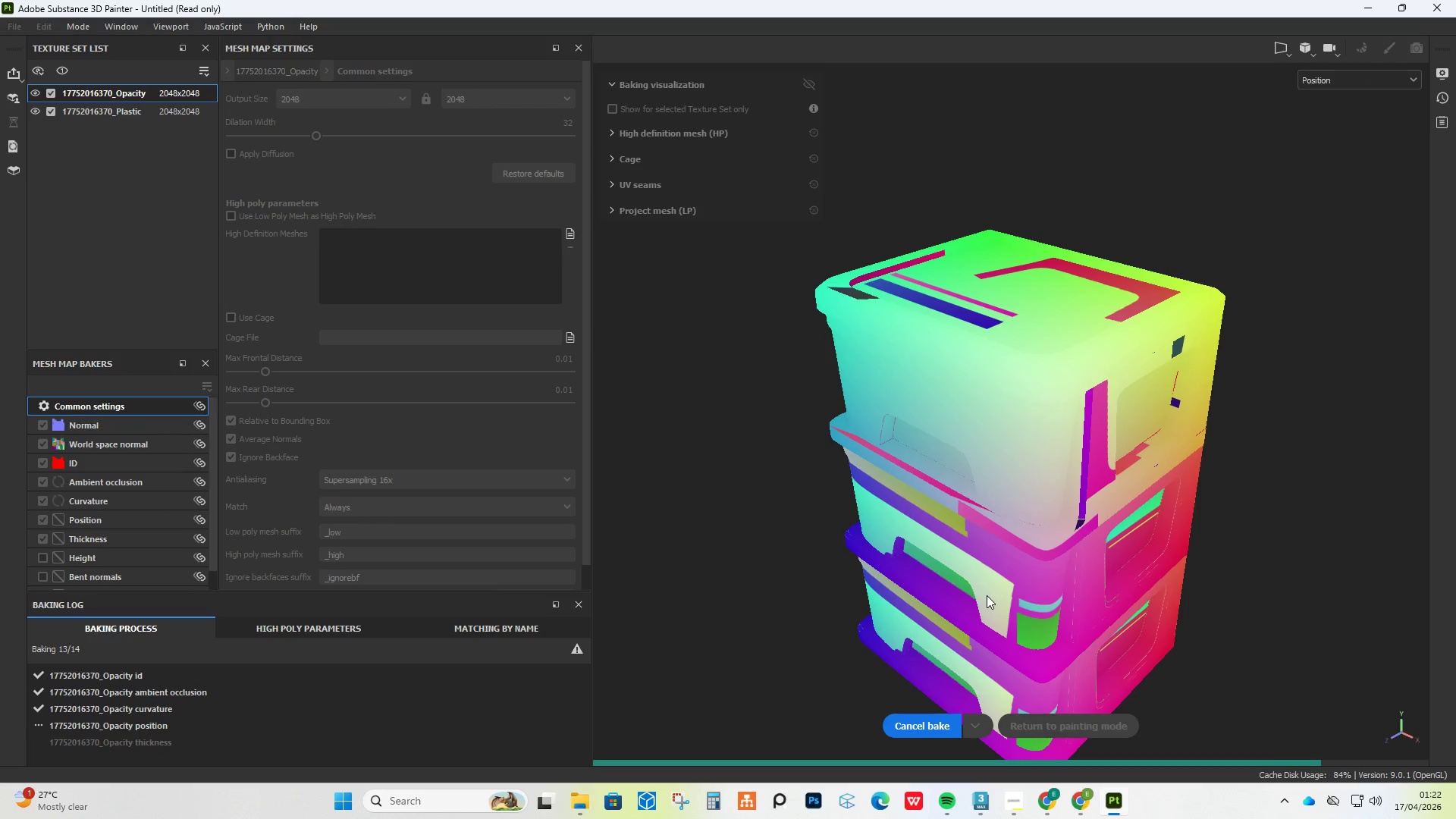 
wait(20.84)
 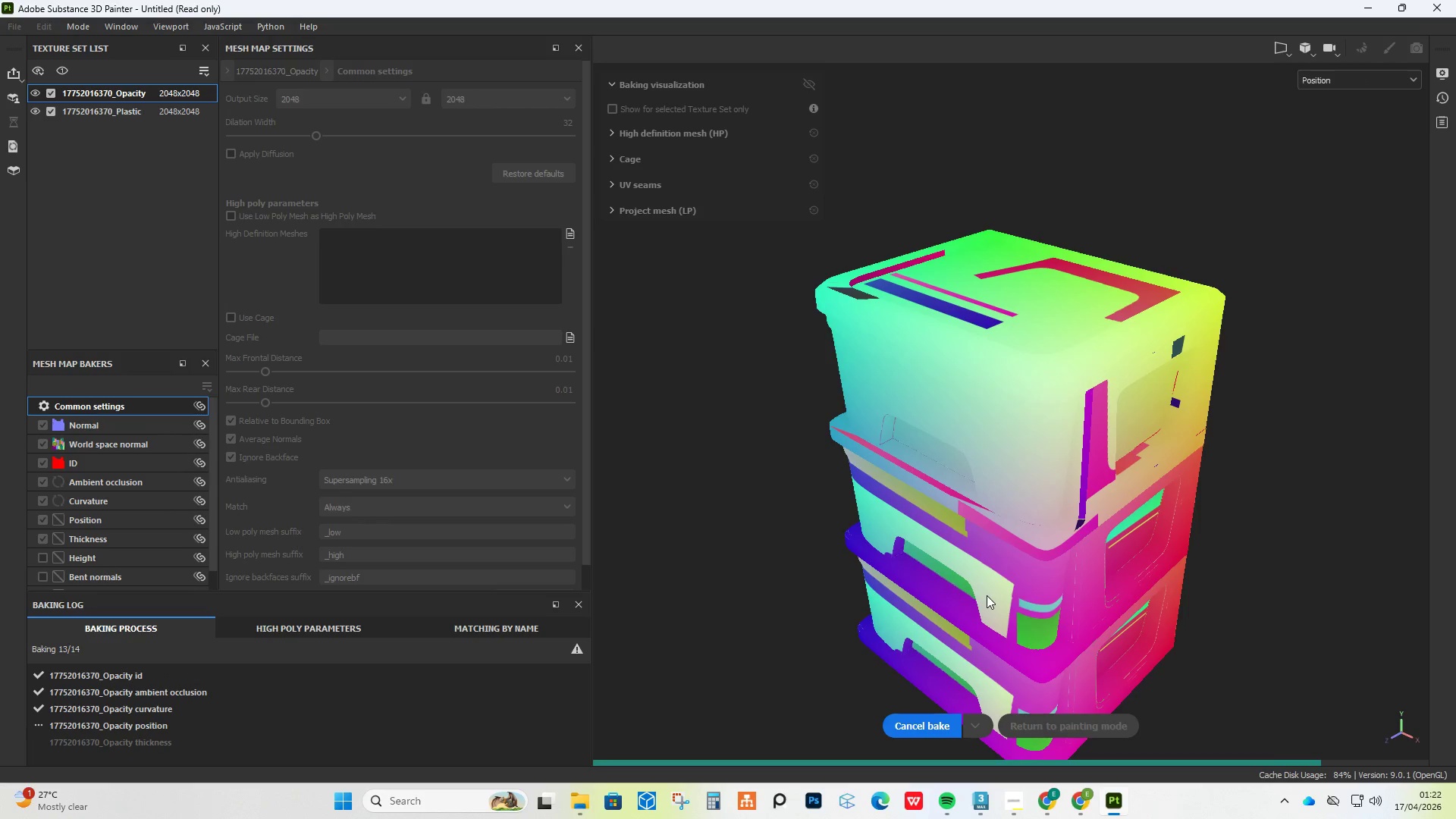 
left_click([1138, 729])
 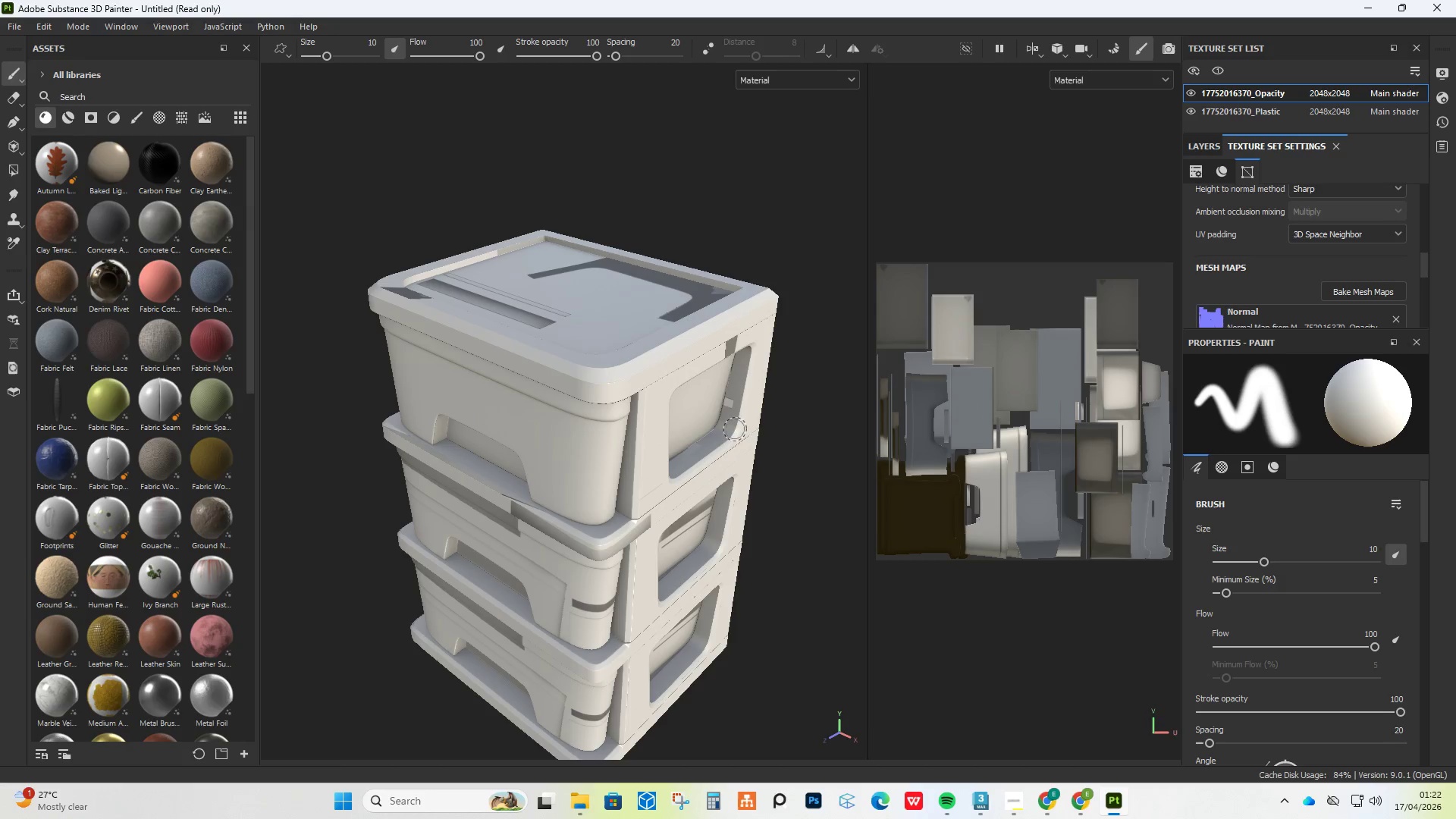 
hold_key(key=AltLeft, duration=0.69)
 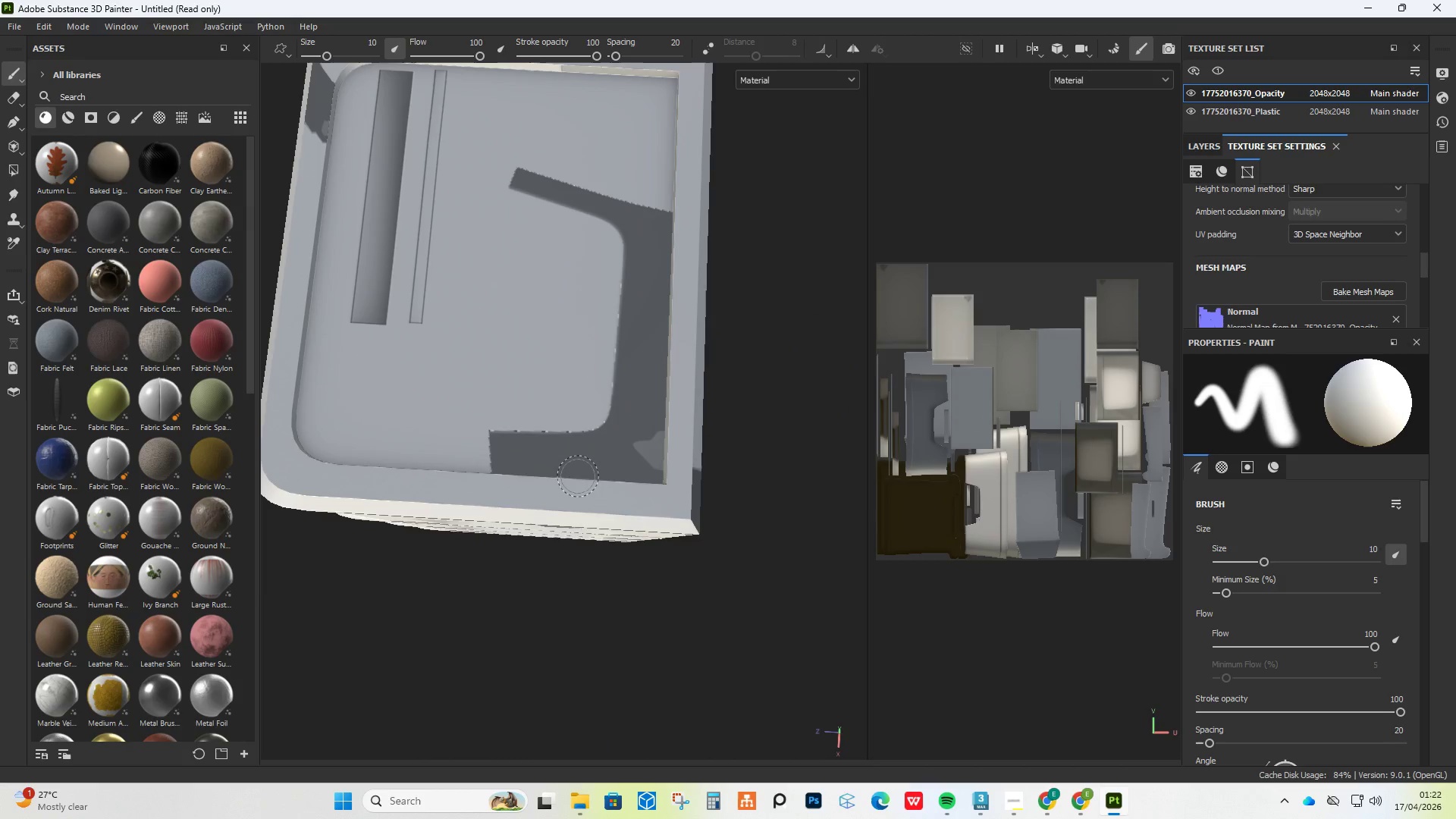 
scroll: coordinate [589, 299], scroll_direction: up, amount: 6.0
 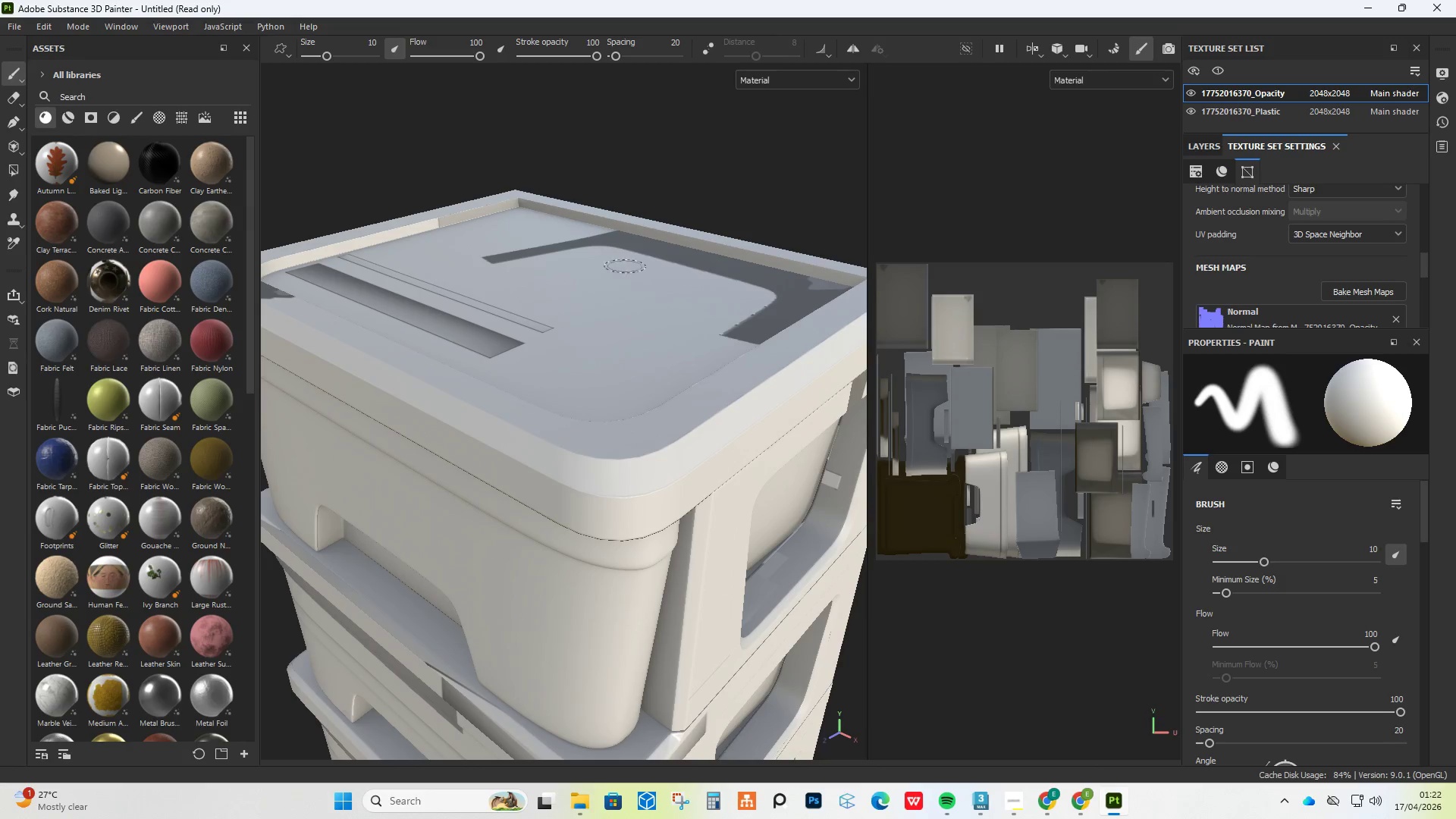 
left_click_drag(start_coordinate=[617, 250], to_coordinate=[481, 403])
 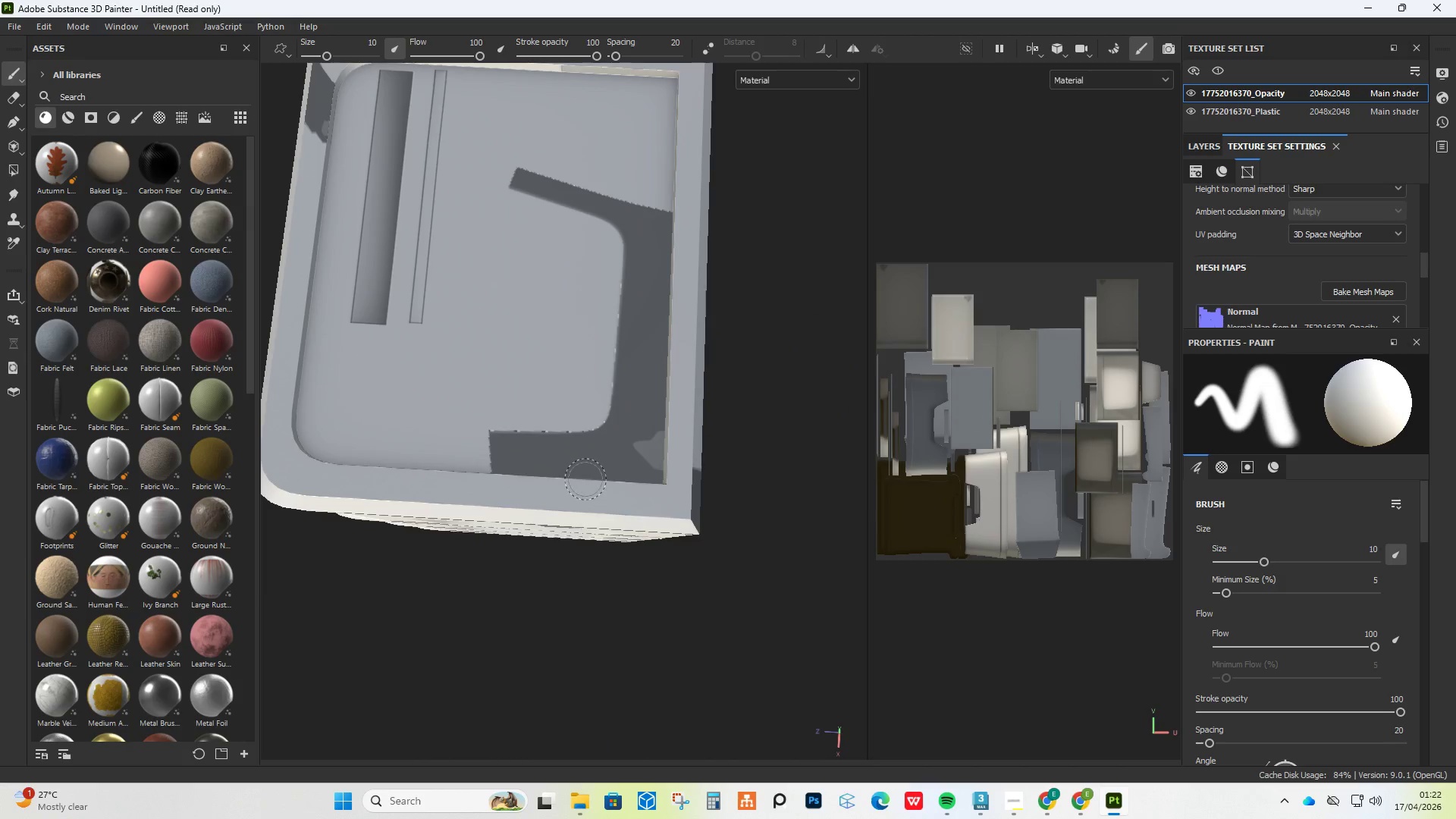 
hold_key(key=AltLeft, duration=1.56)
left_click_drag(start_coordinate=[610, 554], to_coordinate=[686, 337])
 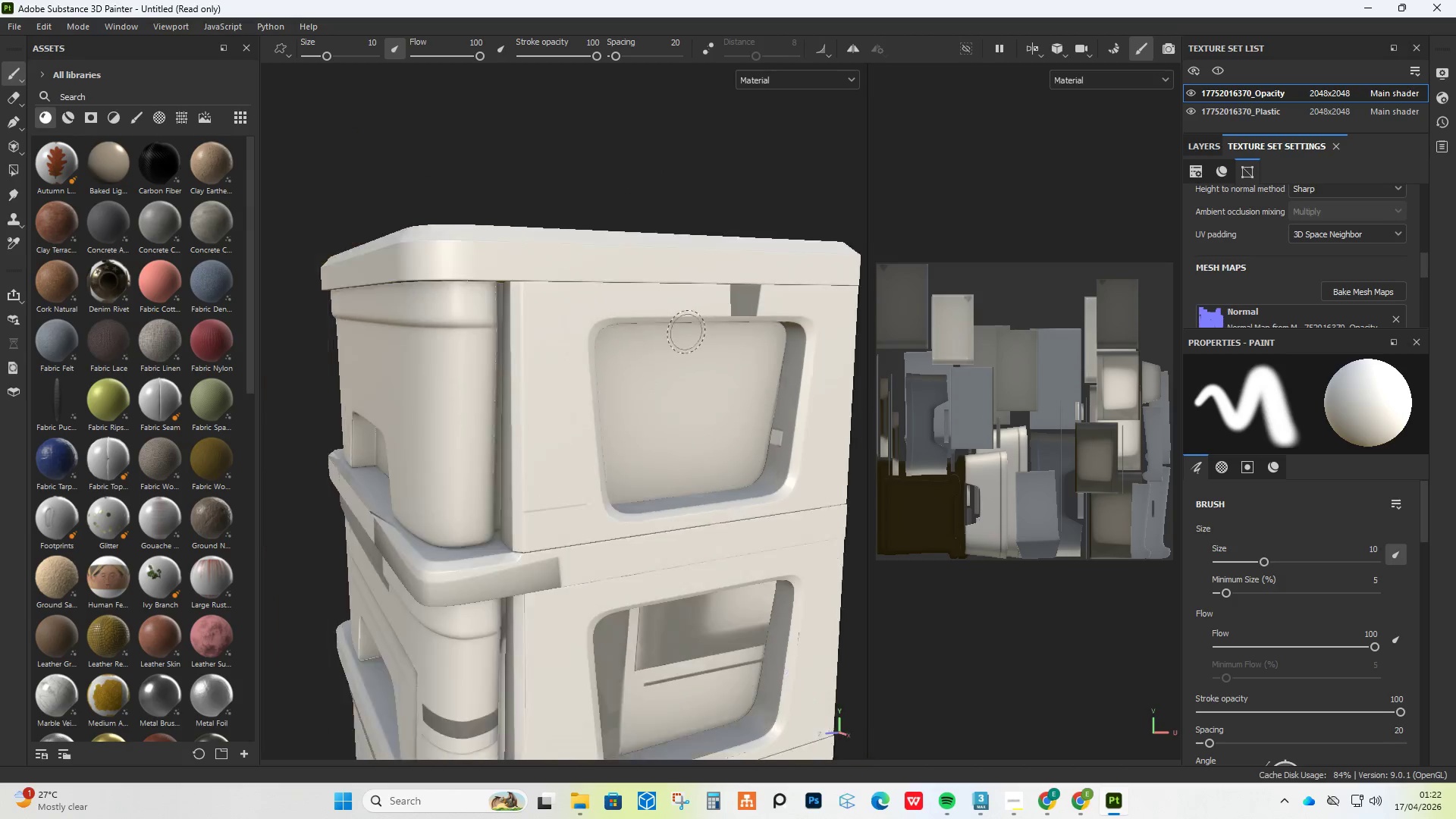 
hold_key(key=AltLeft, duration=0.73)
left_click_drag(start_coordinate=[604, 621], to_coordinate=[618, 563])
 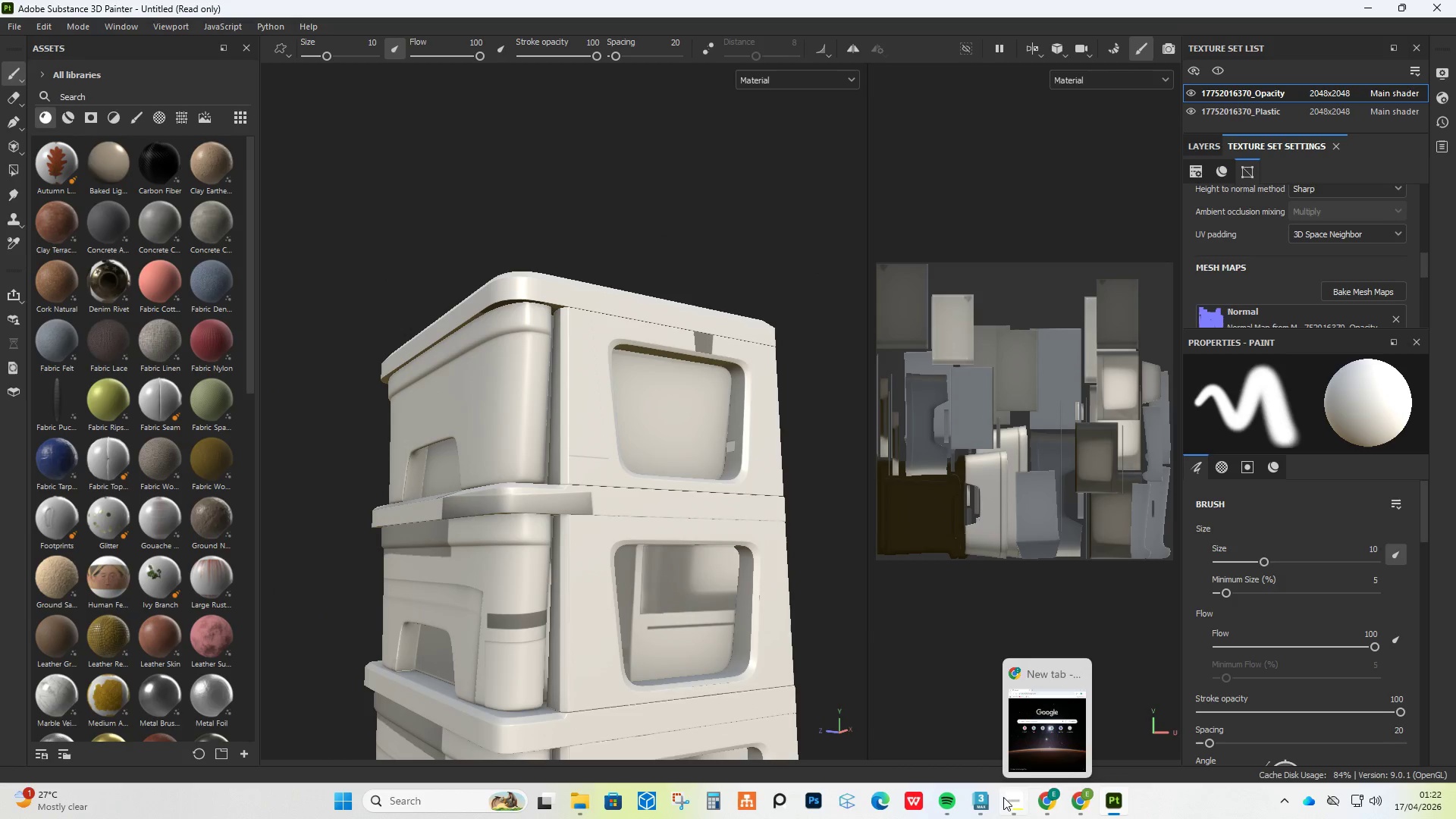 
scroll: coordinate [686, 332], scroll_direction: down, amount: 6.0
 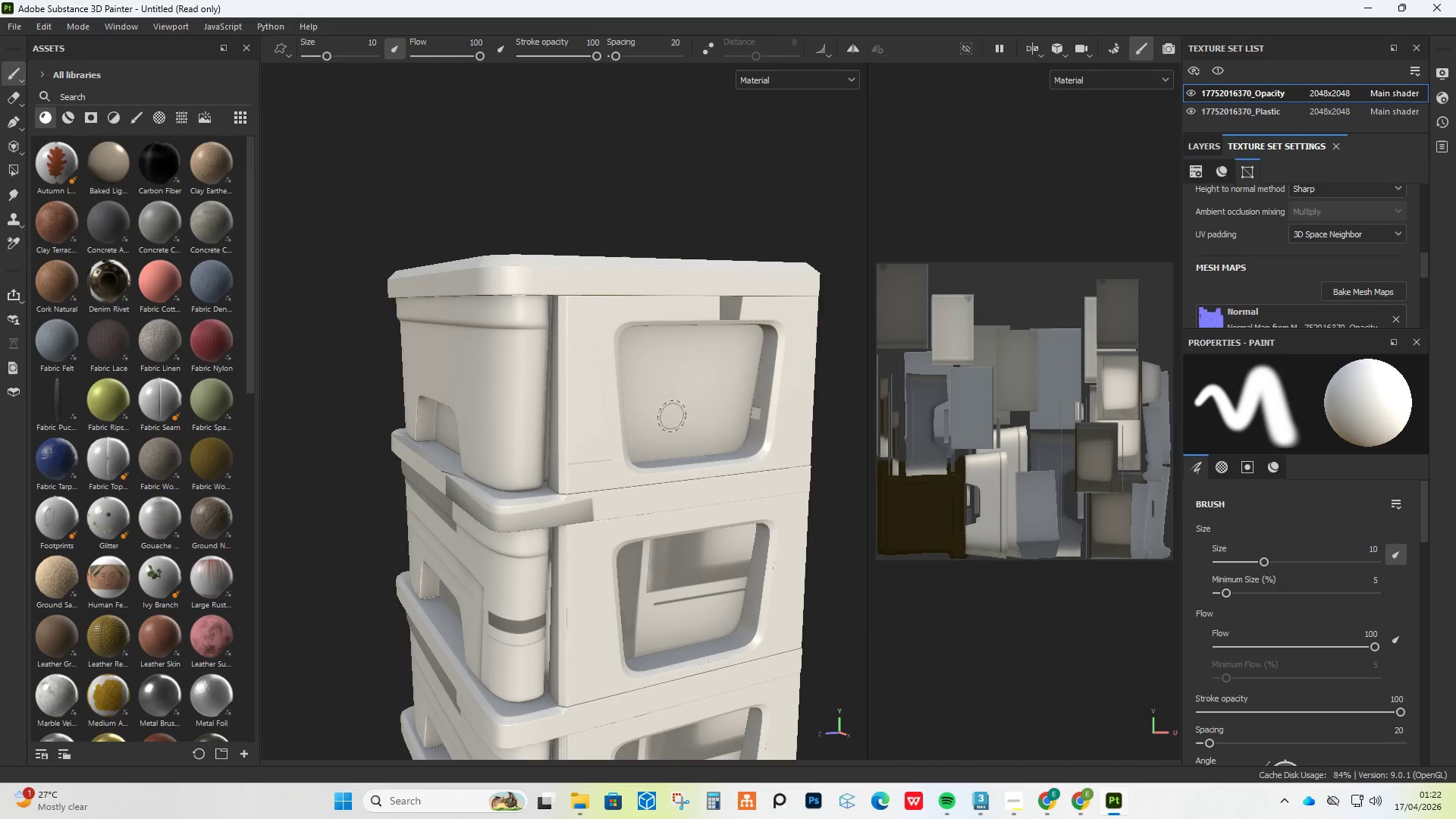 
left_click([977, 802])
 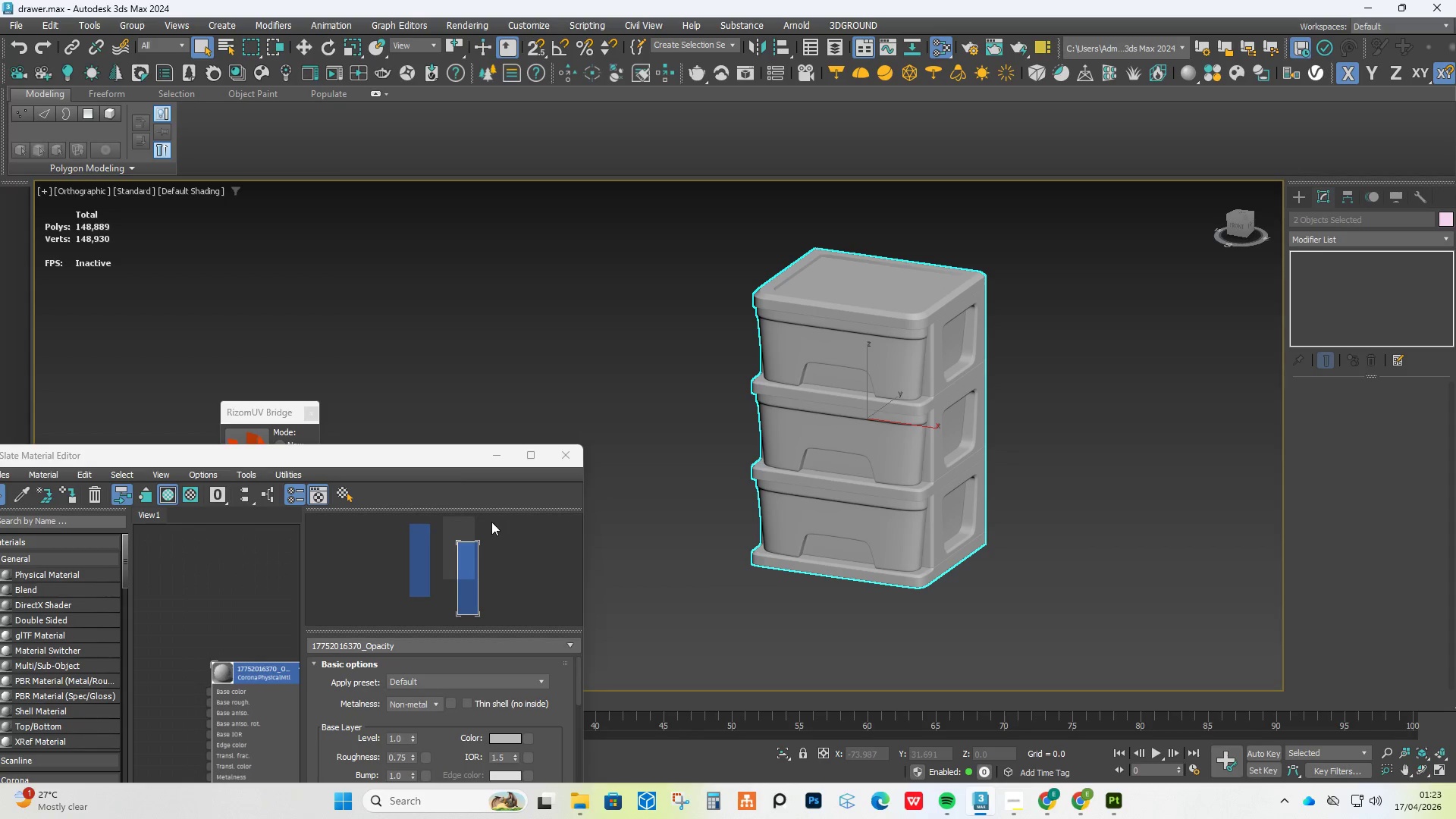 
left_click([492, 460])
 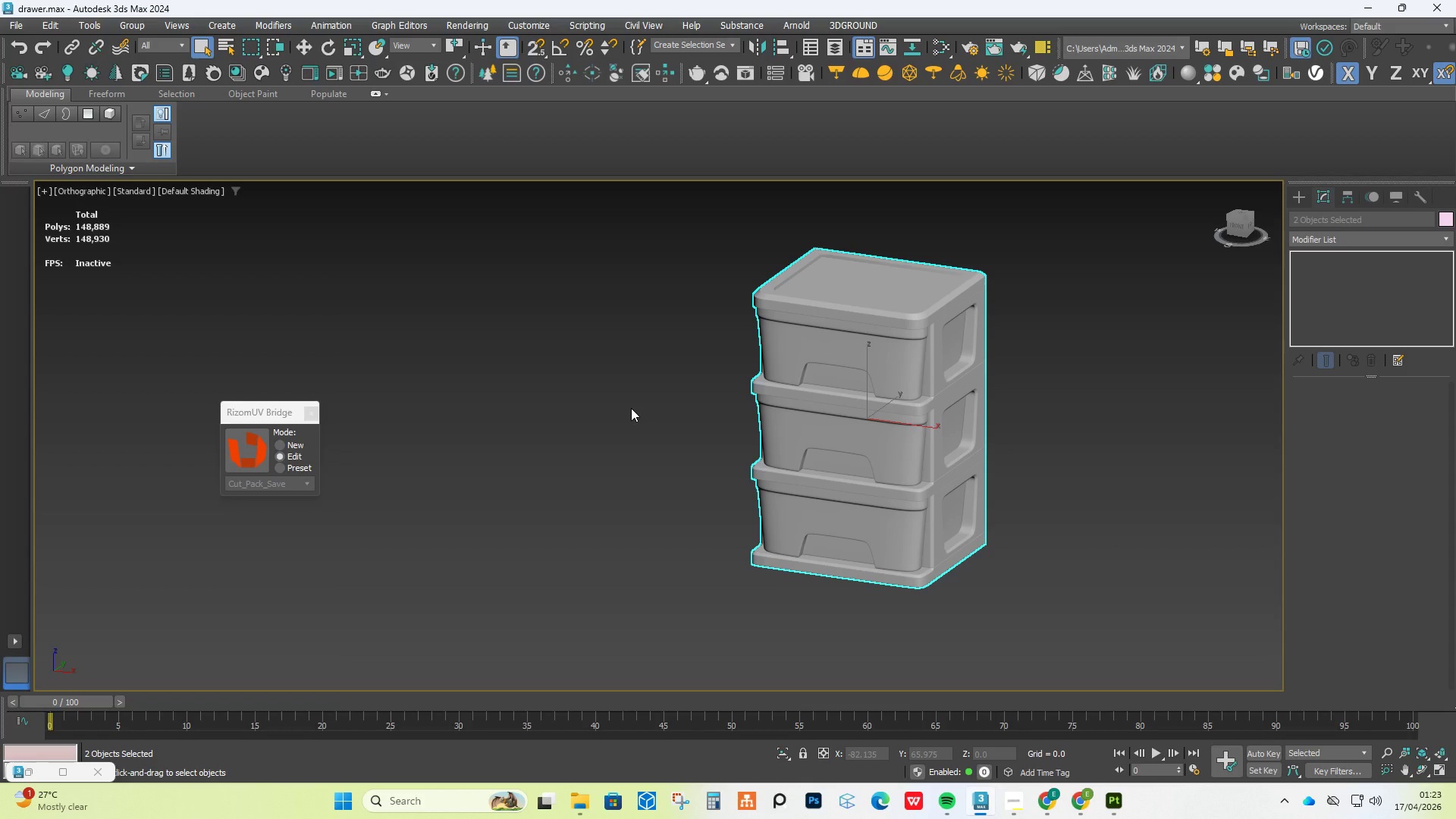 
wait(5.8)
 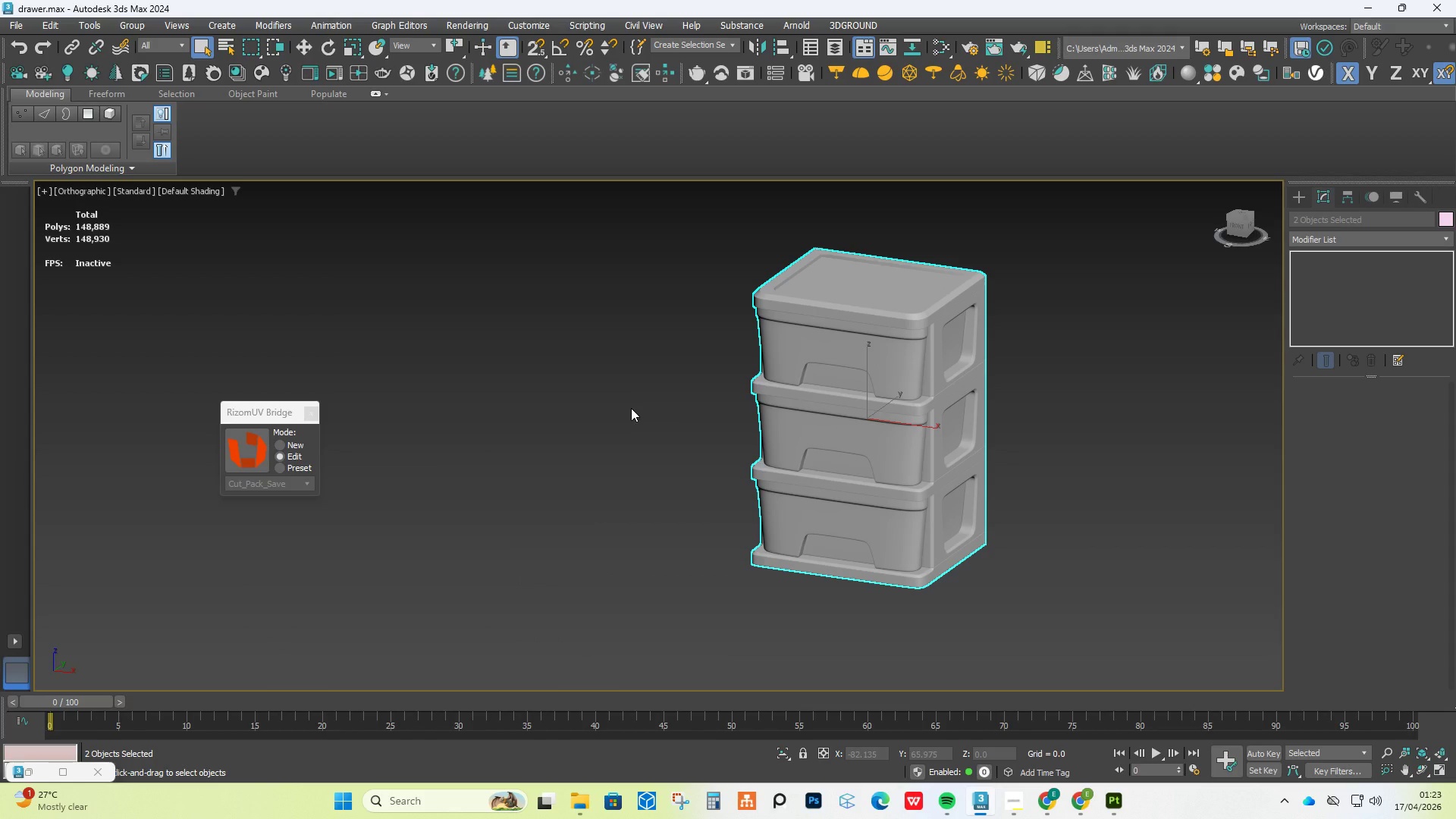 
left_click([232, 468])
 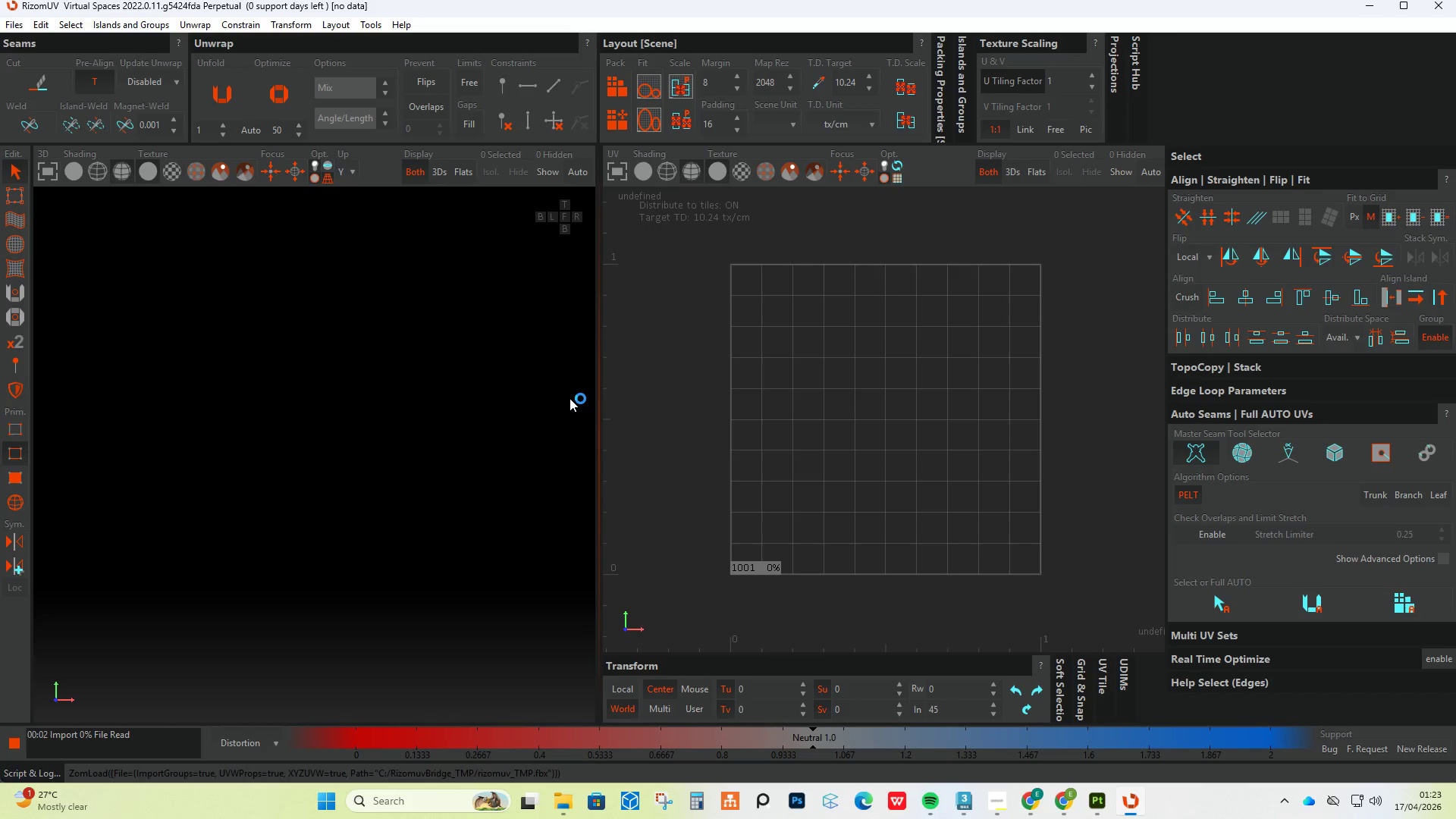 
wait(12.77)
 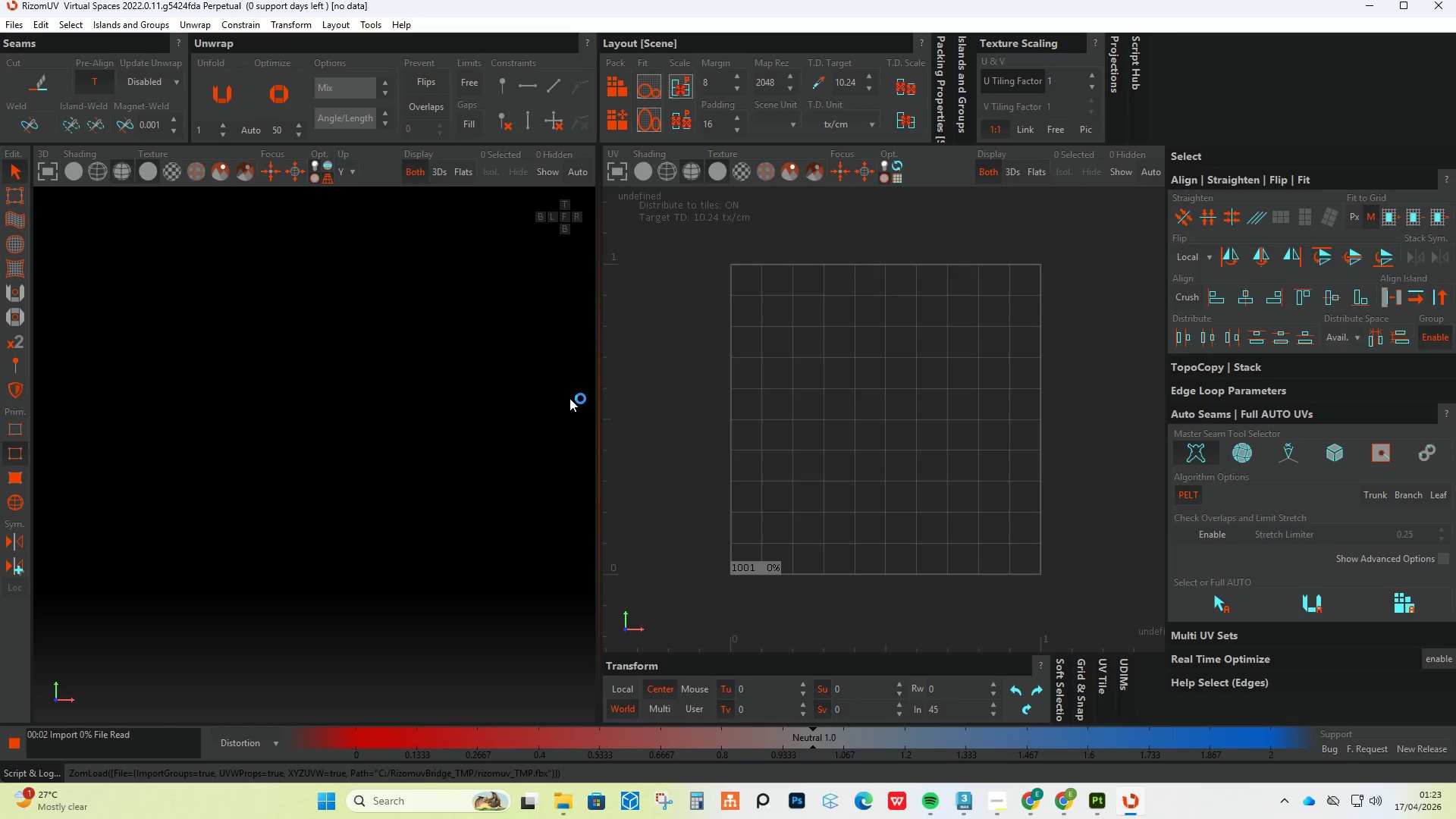 
hold_key(key=AltLeft, duration=0.56)
 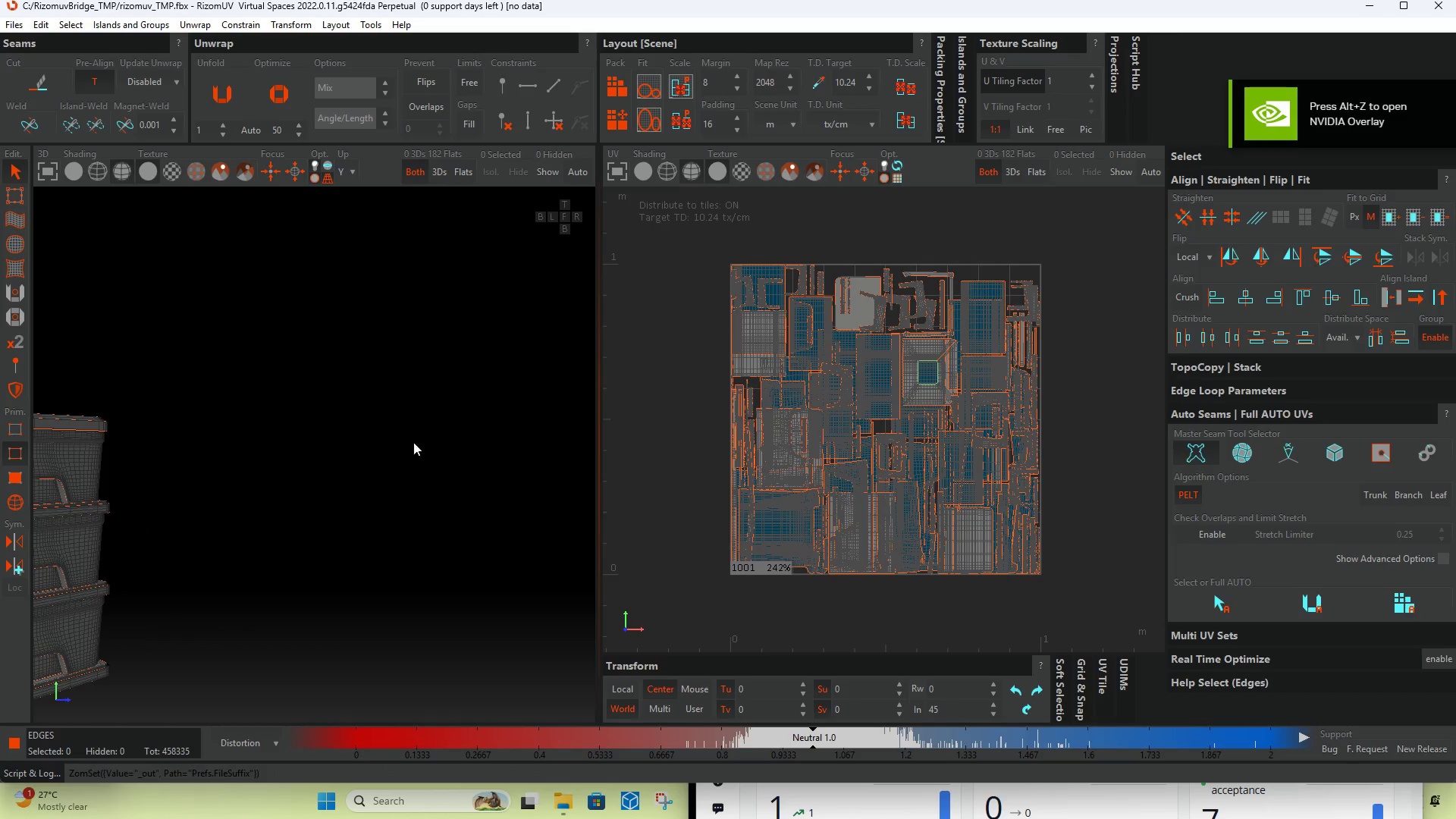 
hold_key(key=AltLeft, duration=0.33)
 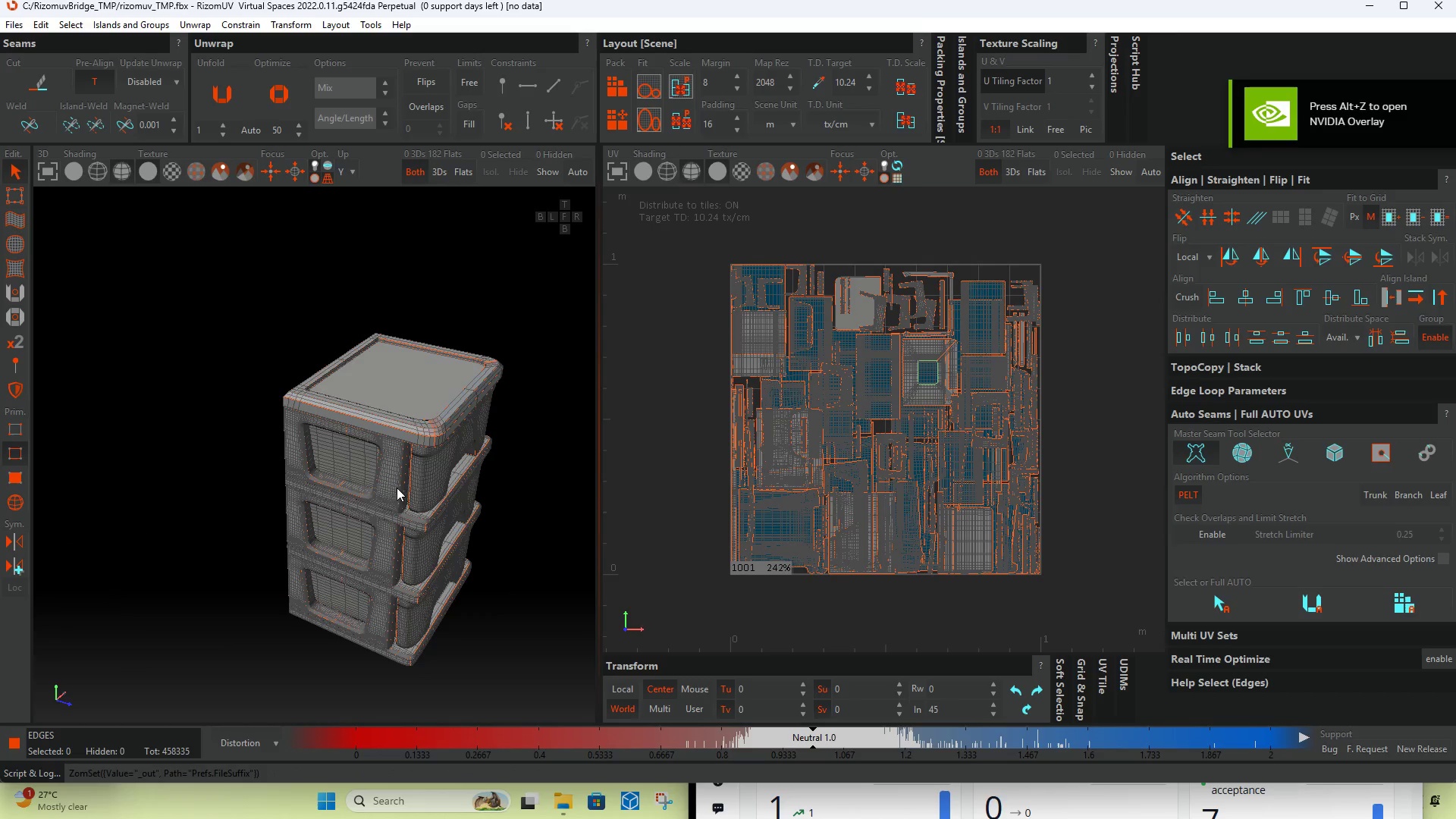 
scroll: coordinate [337, 511], scroll_direction: up, amount: 3.0
 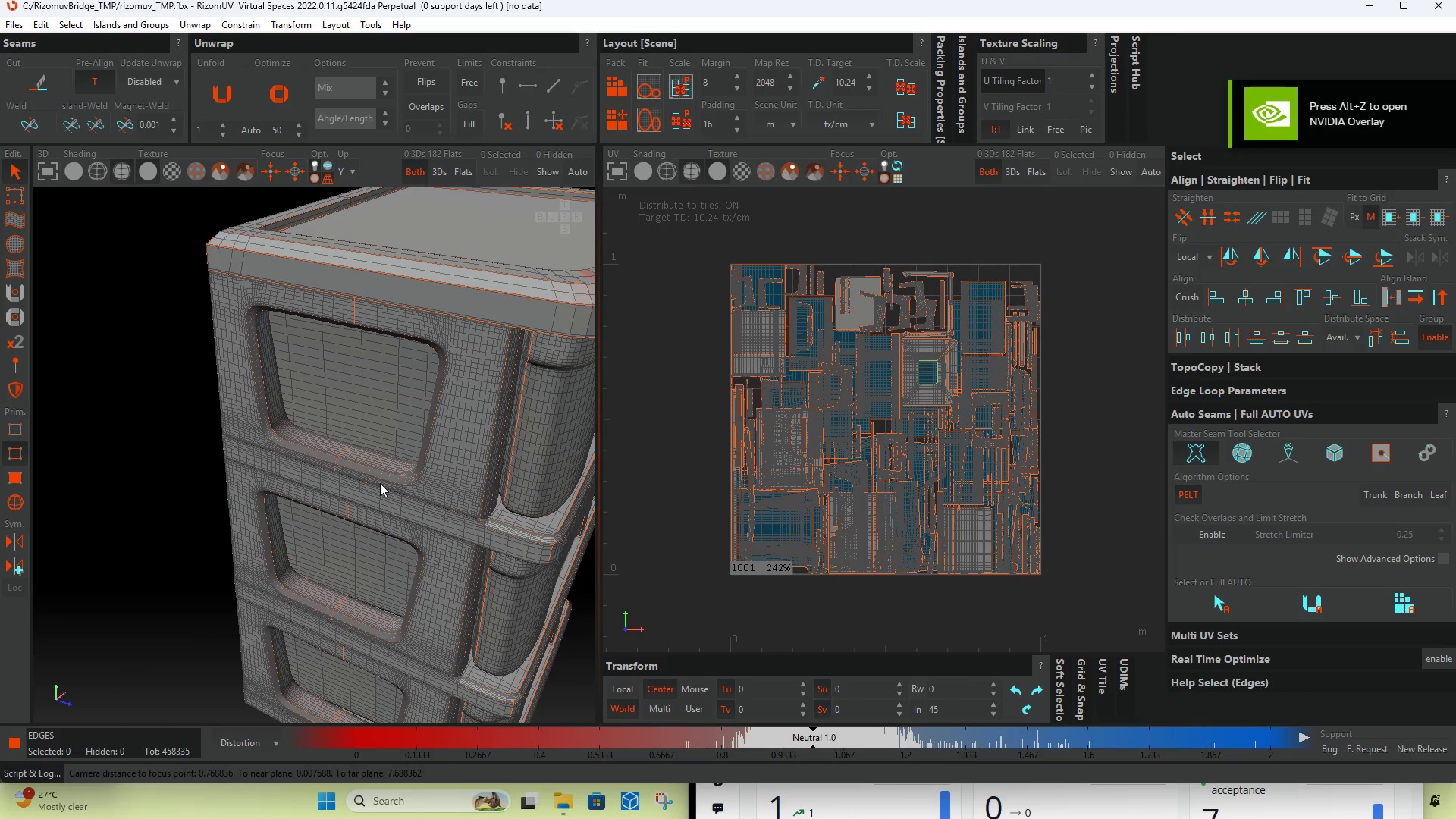 
key(Control+A)
 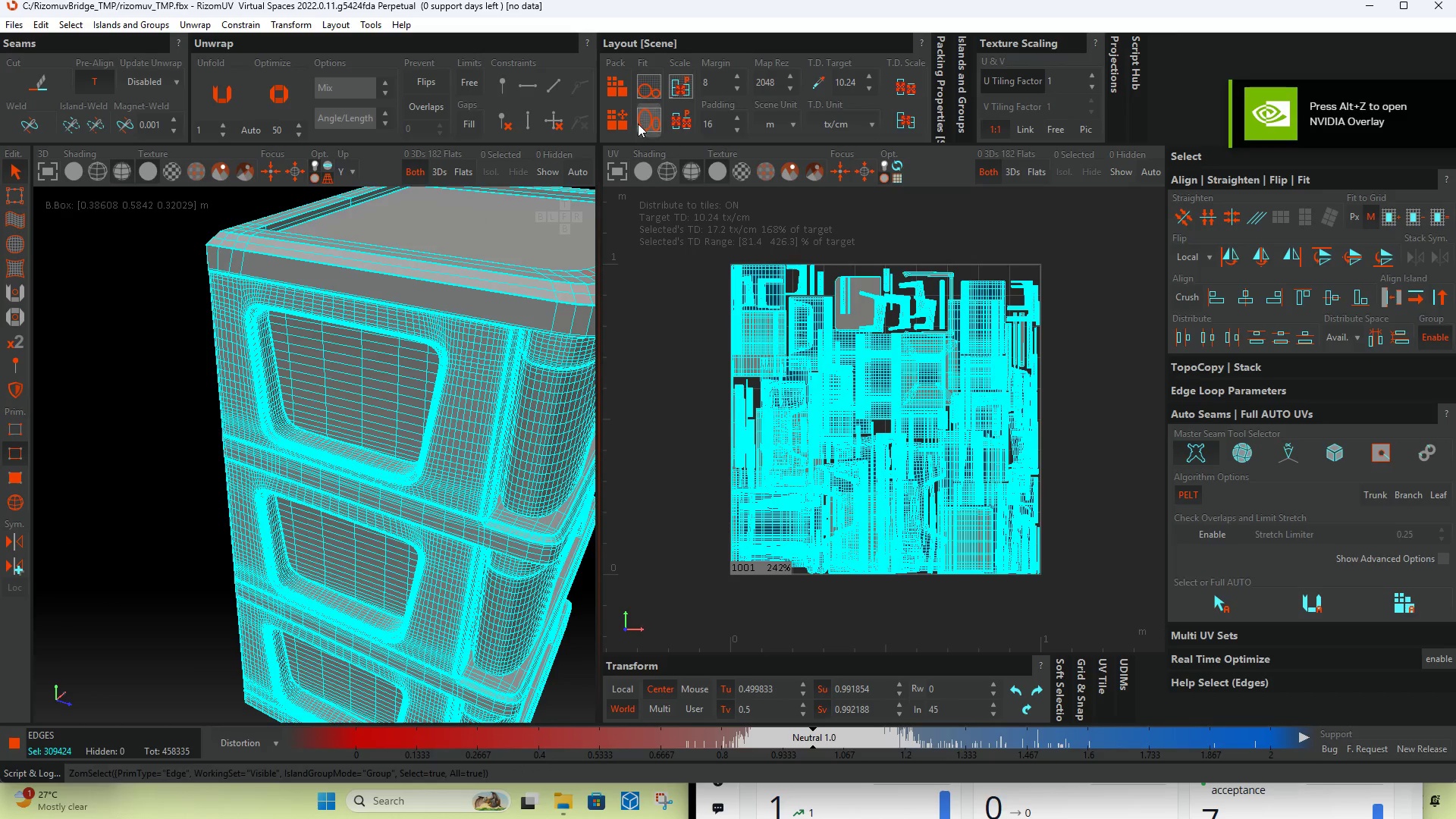 
left_click([623, 124])
 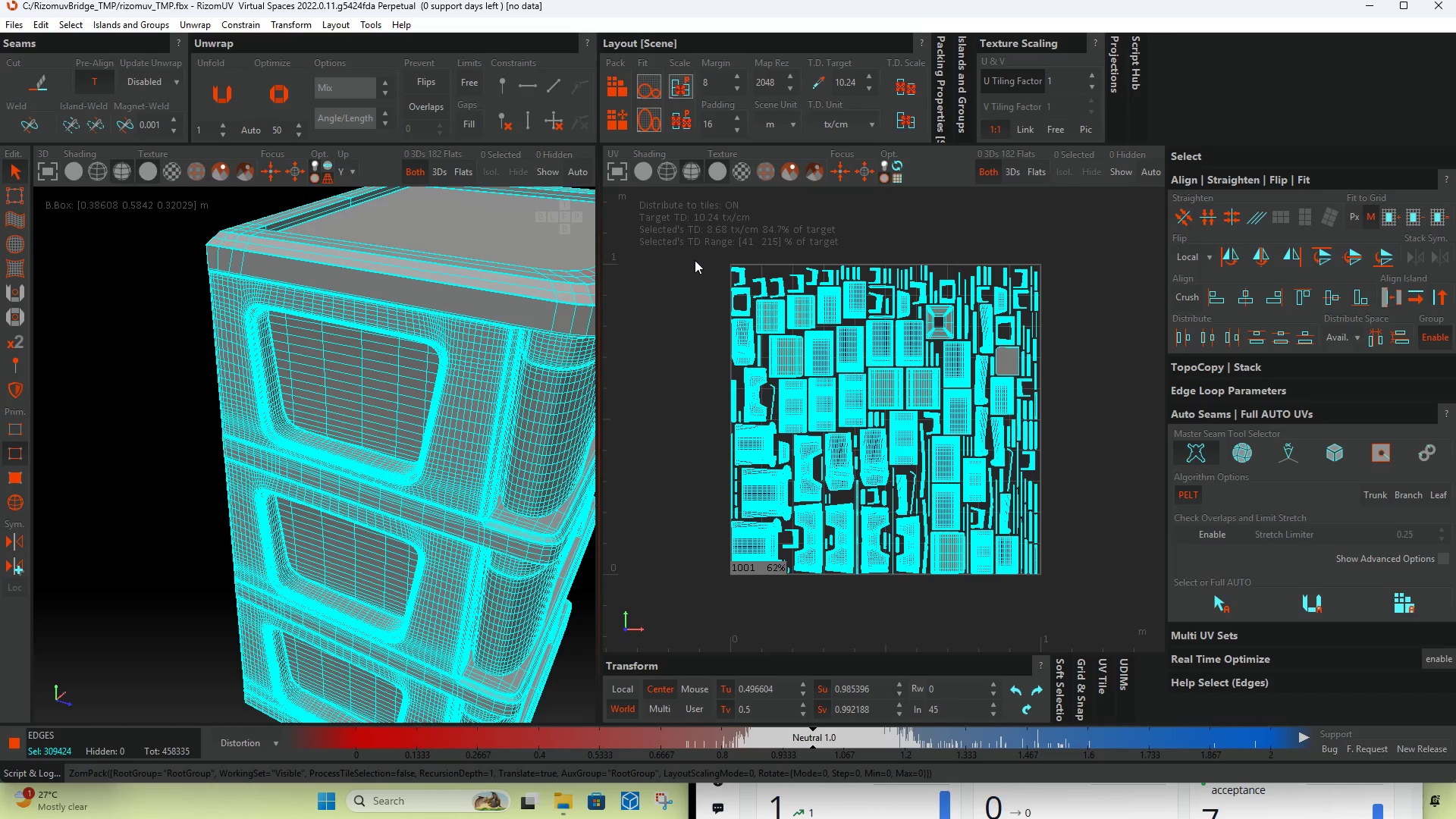 
wait(7.56)
 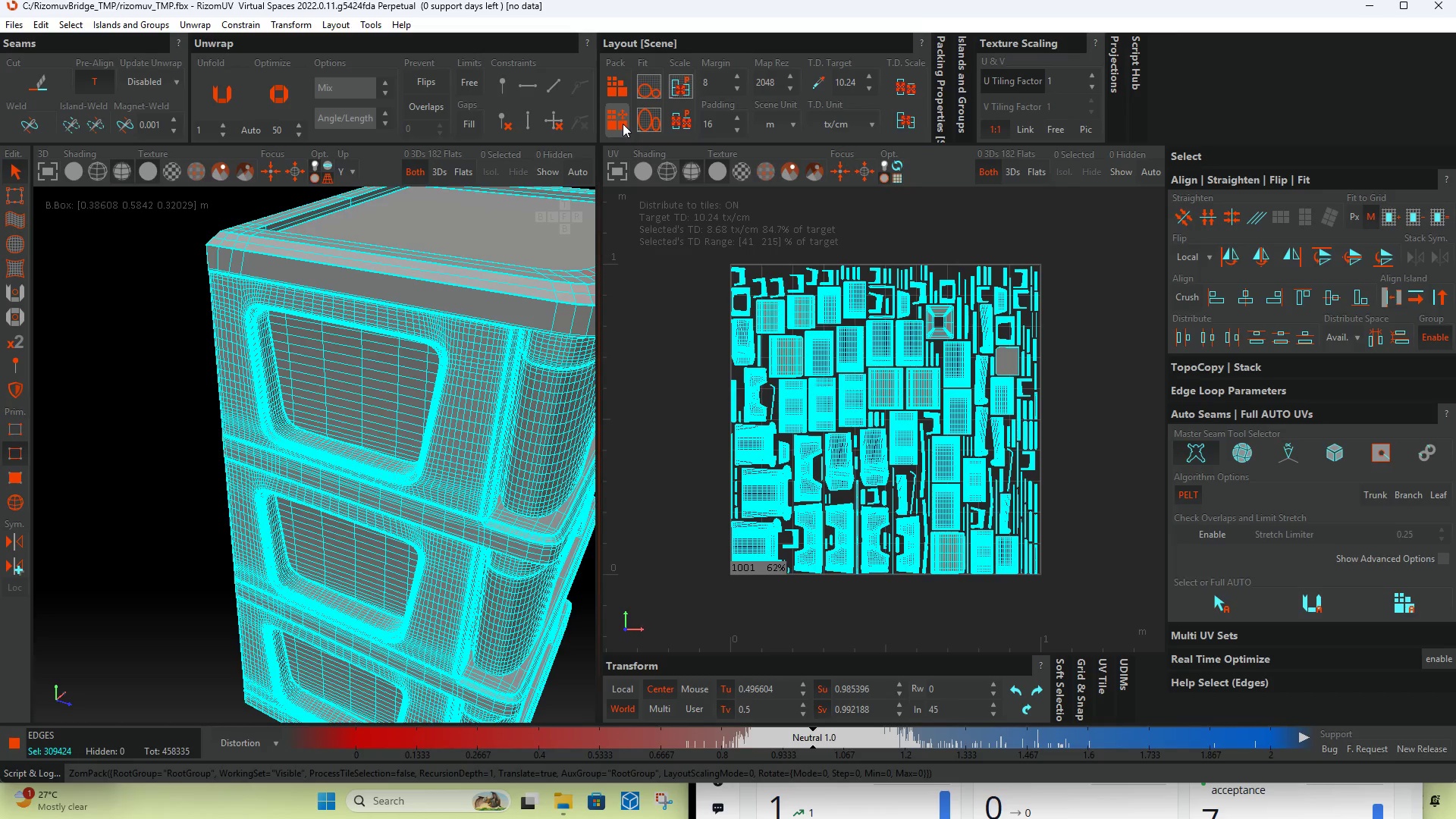 
left_click([623, 125])
 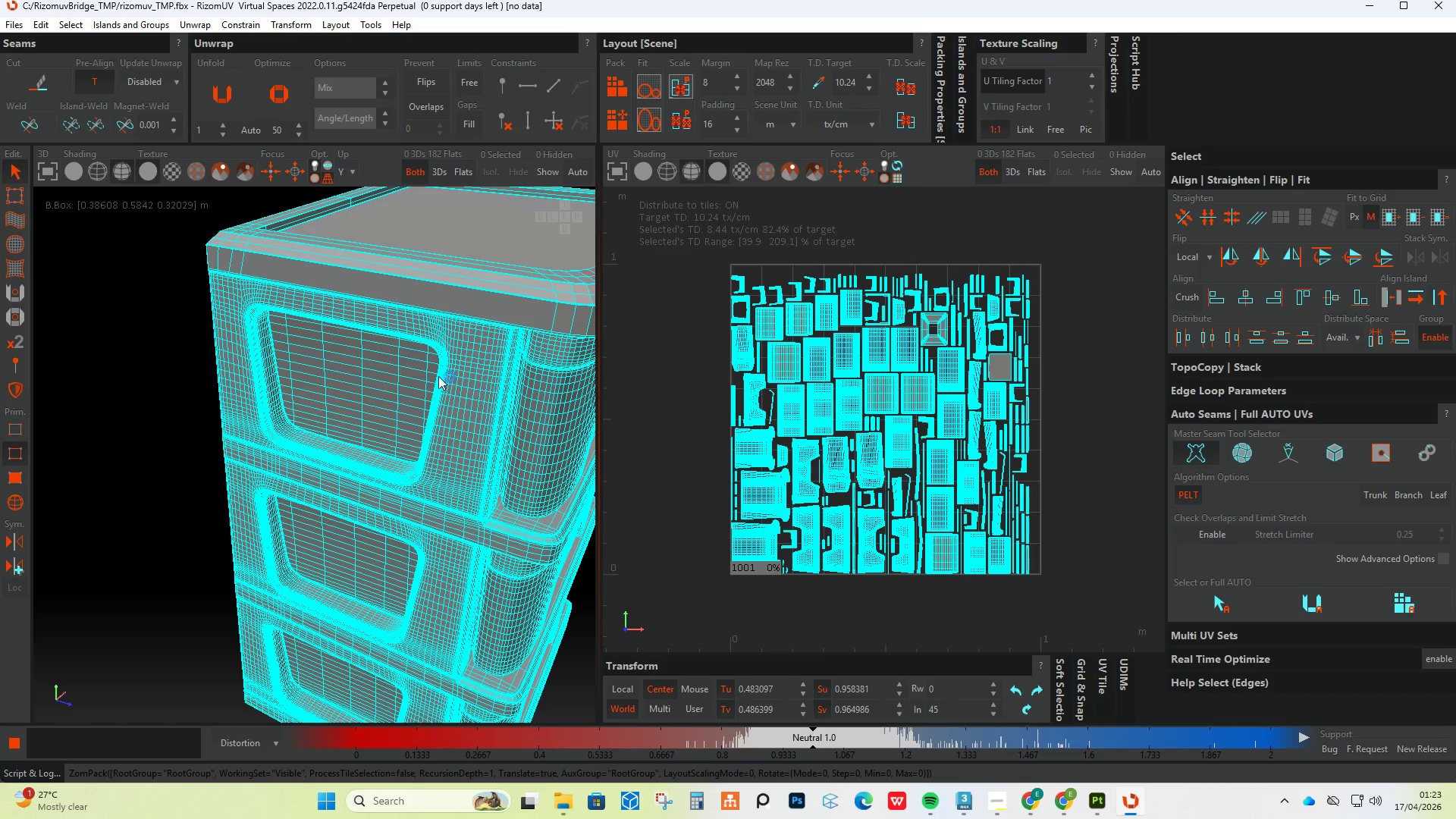 
scroll: coordinate [850, 383], scroll_direction: none, amount: 0.0
 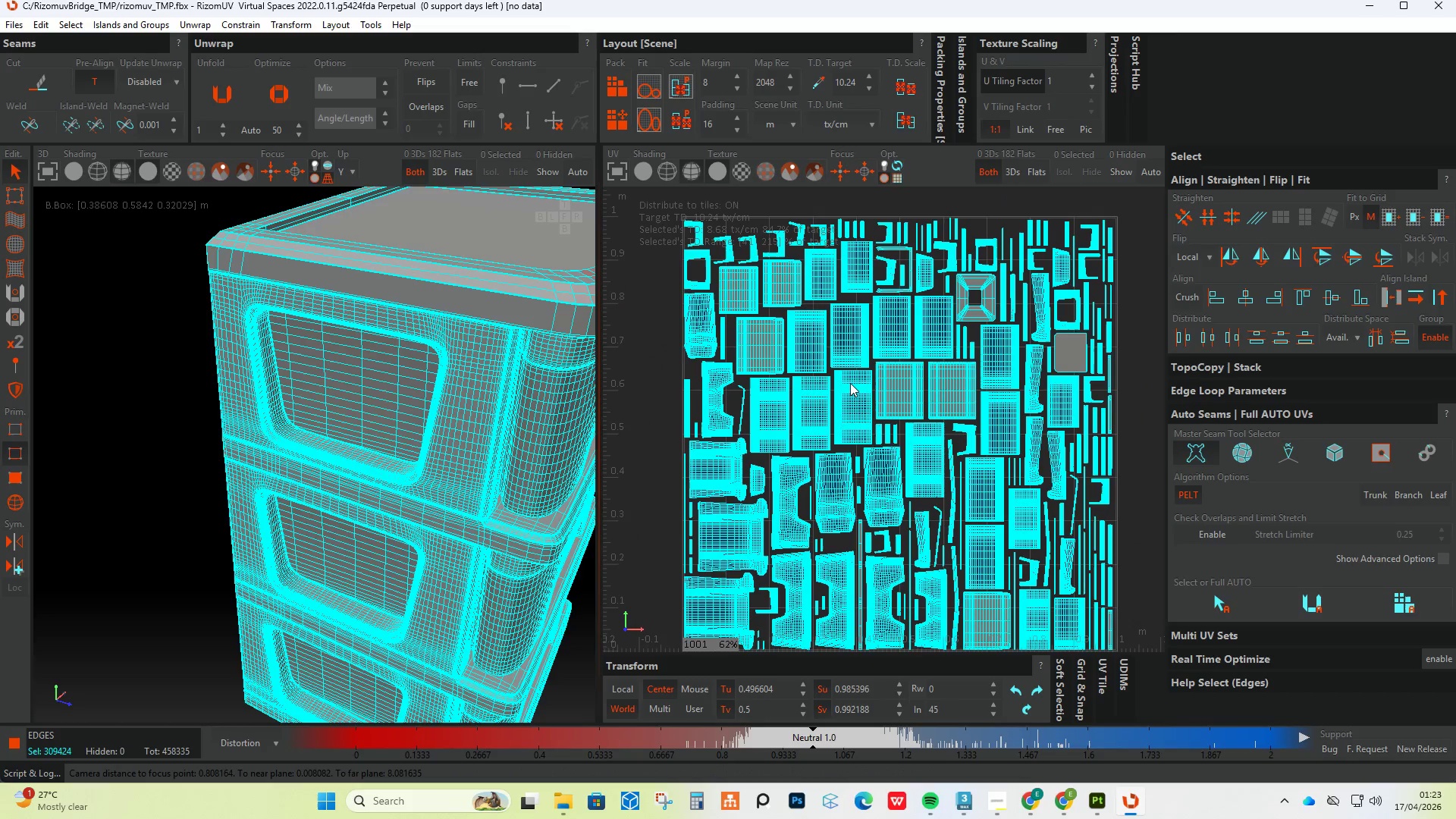 
key(Control+S)
 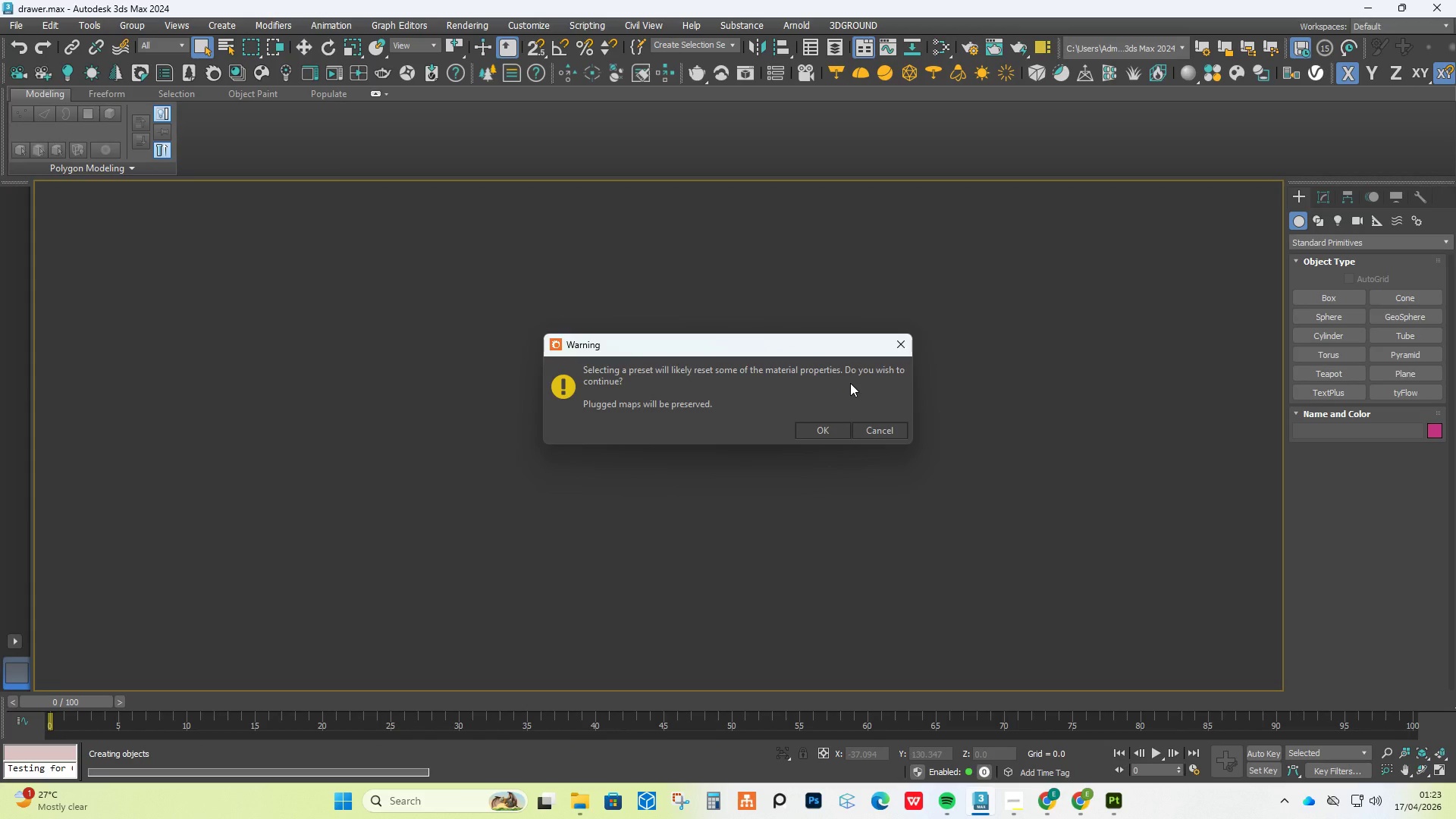 
left_click([827, 439])
 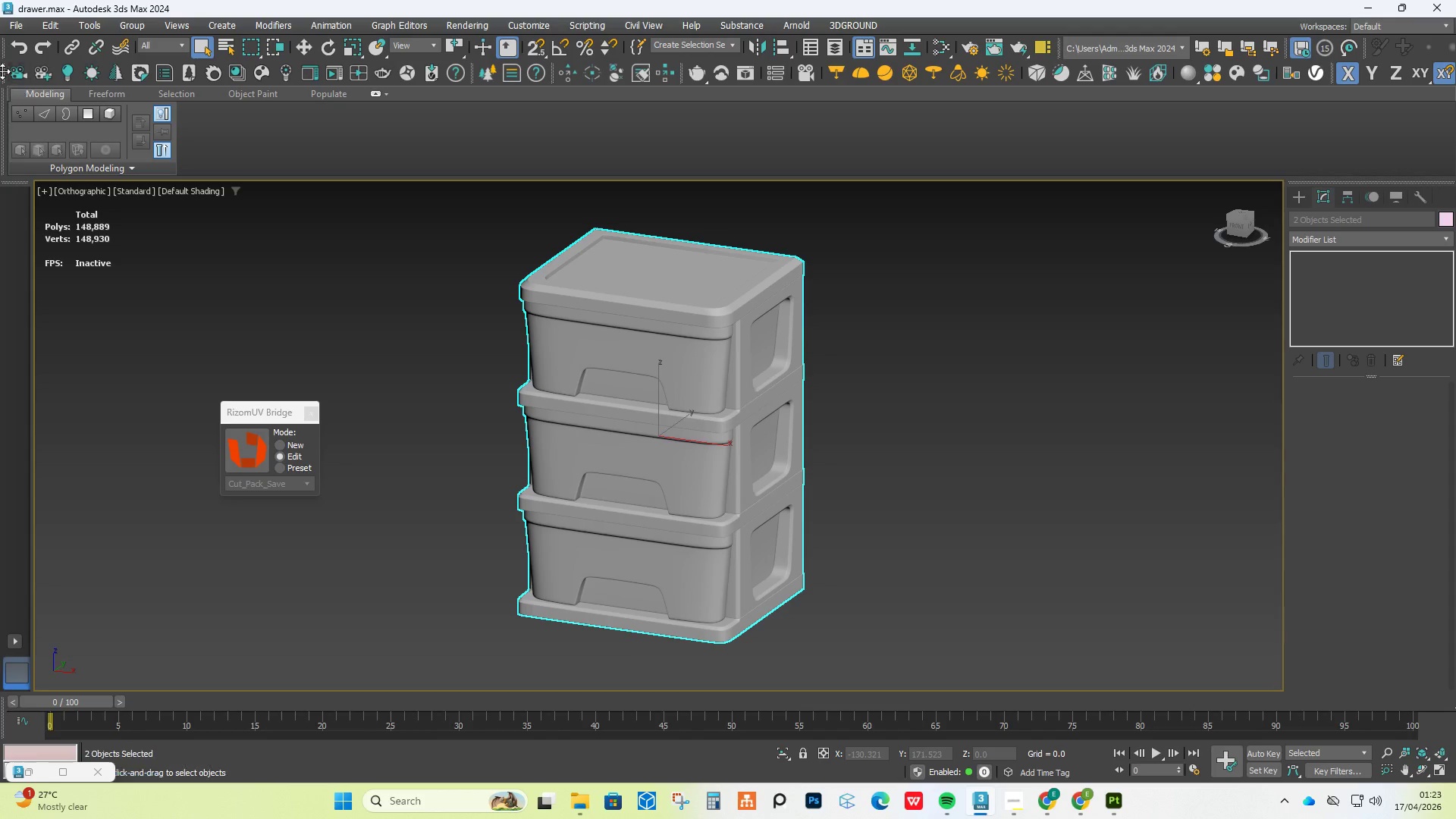 
left_click([14, 27])
 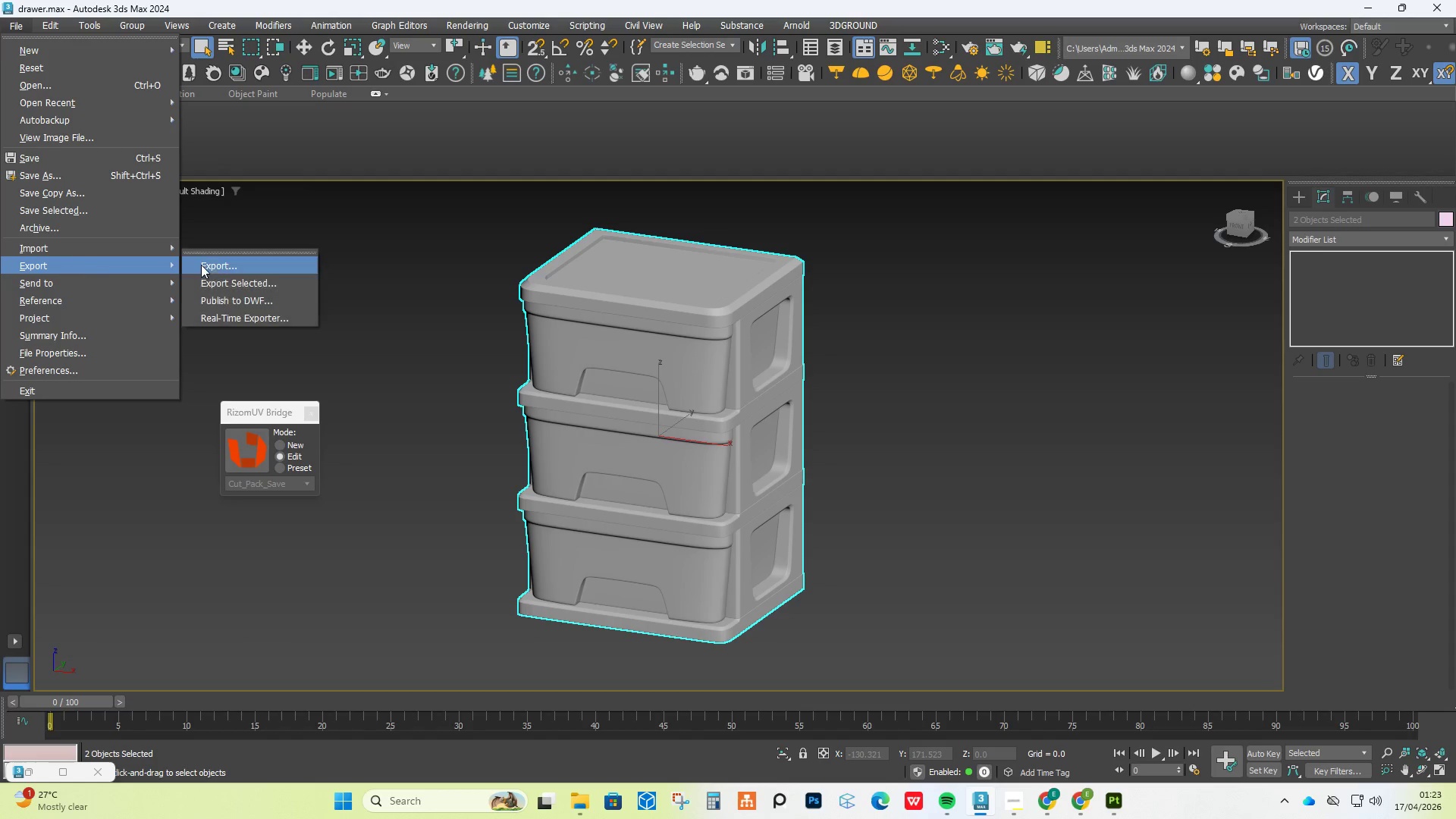 
left_click([211, 277])
 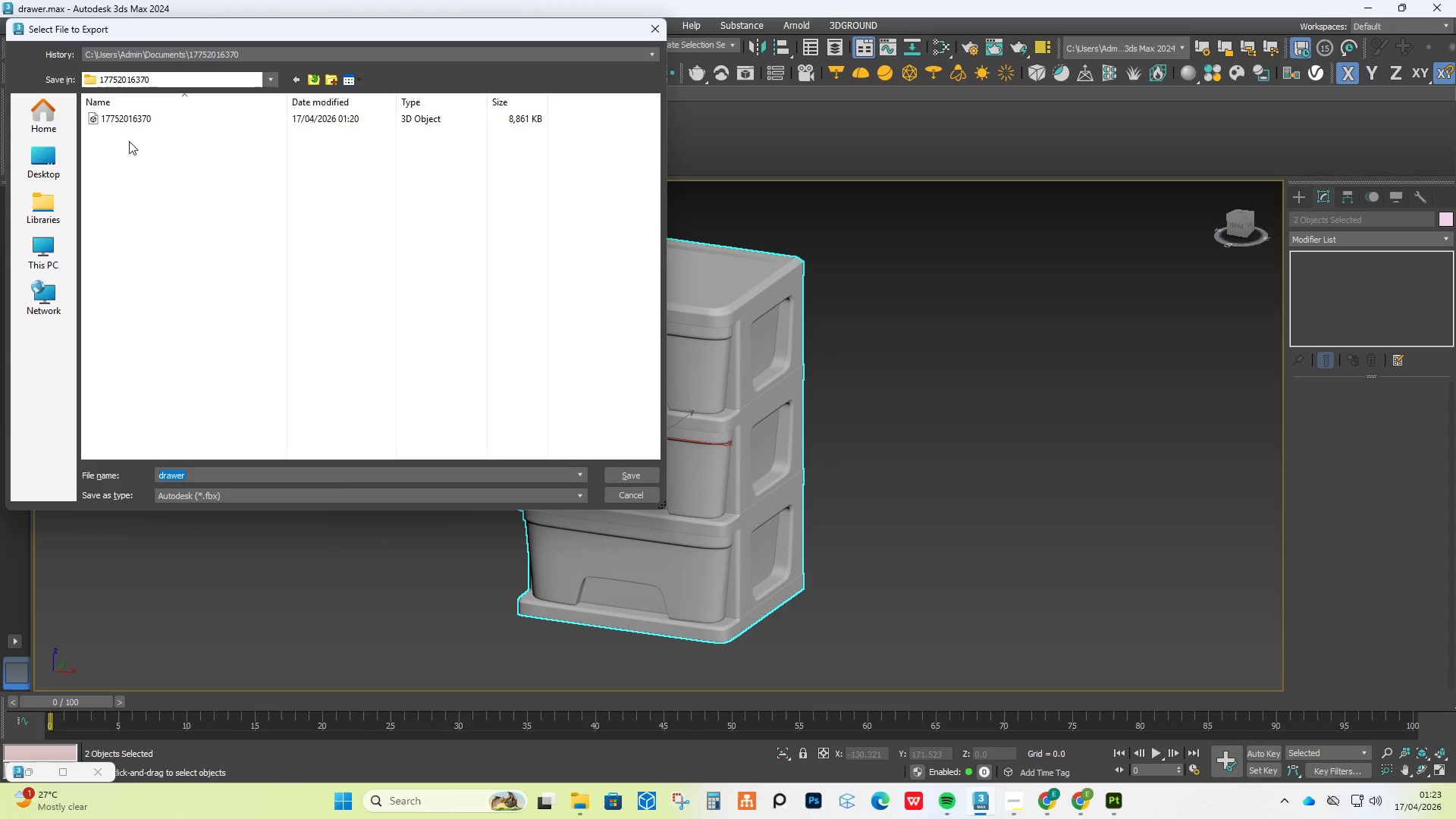 
left_click([135, 116])
 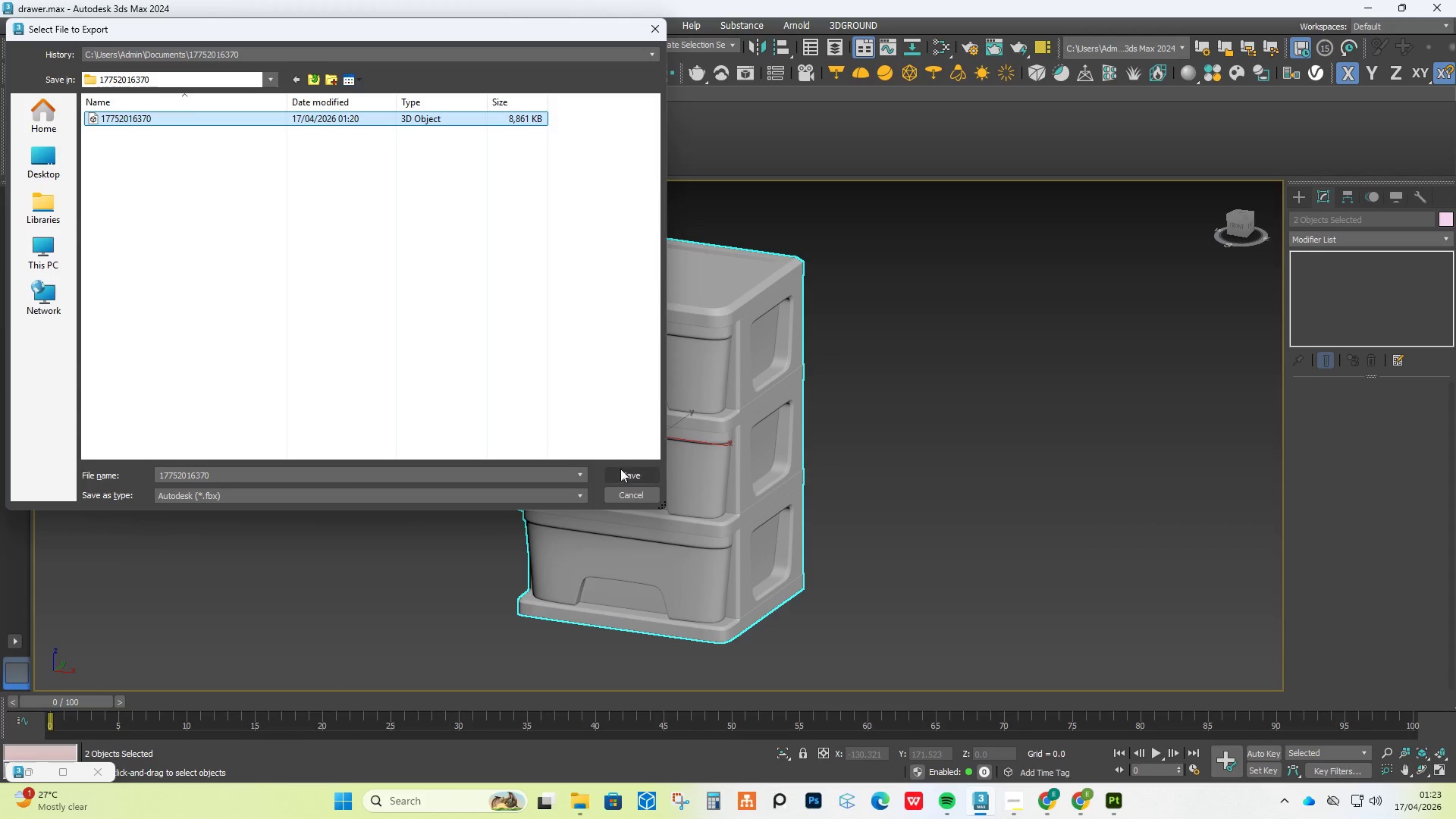 
left_click([622, 474])
 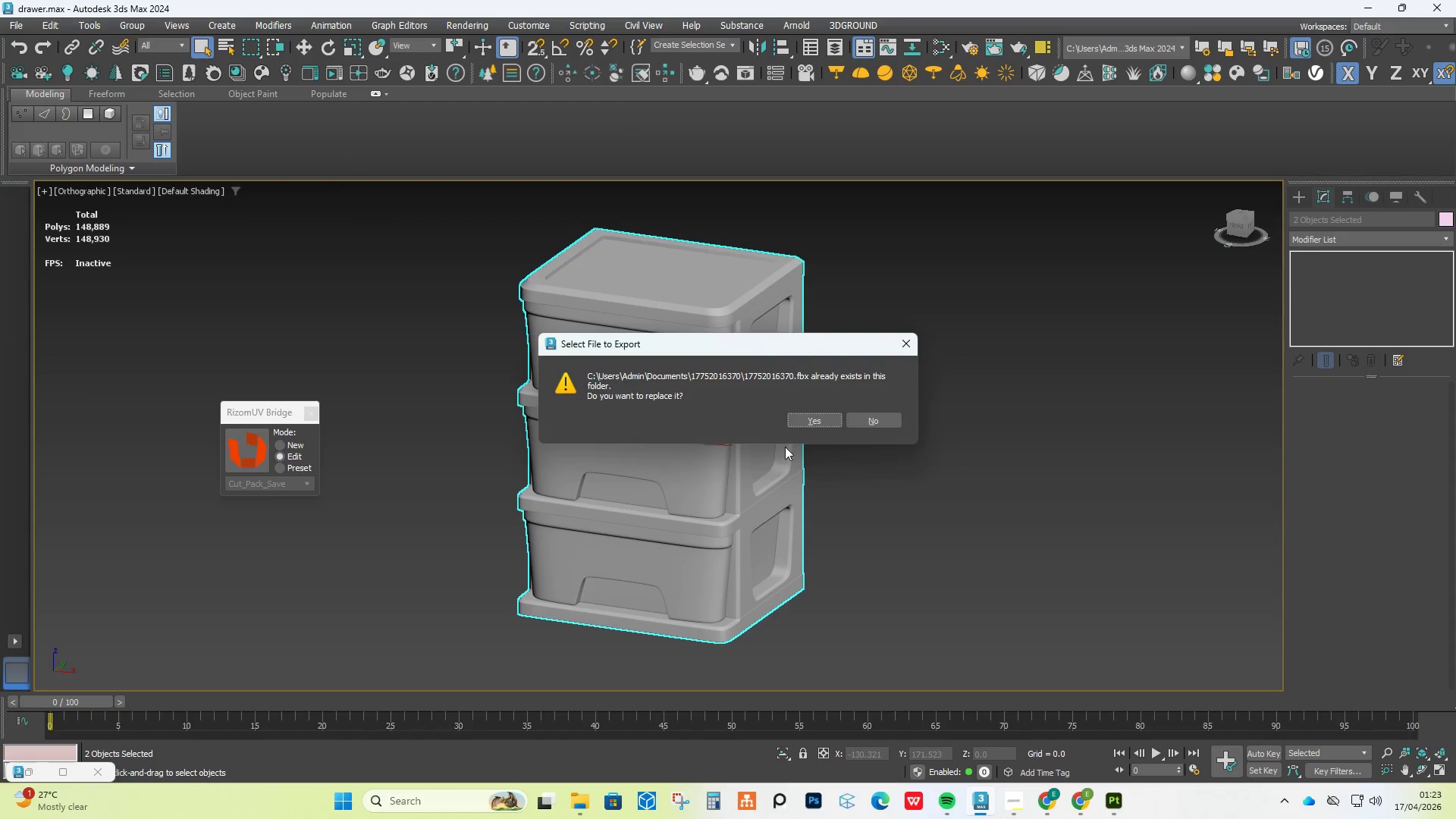 
left_click([811, 414])
 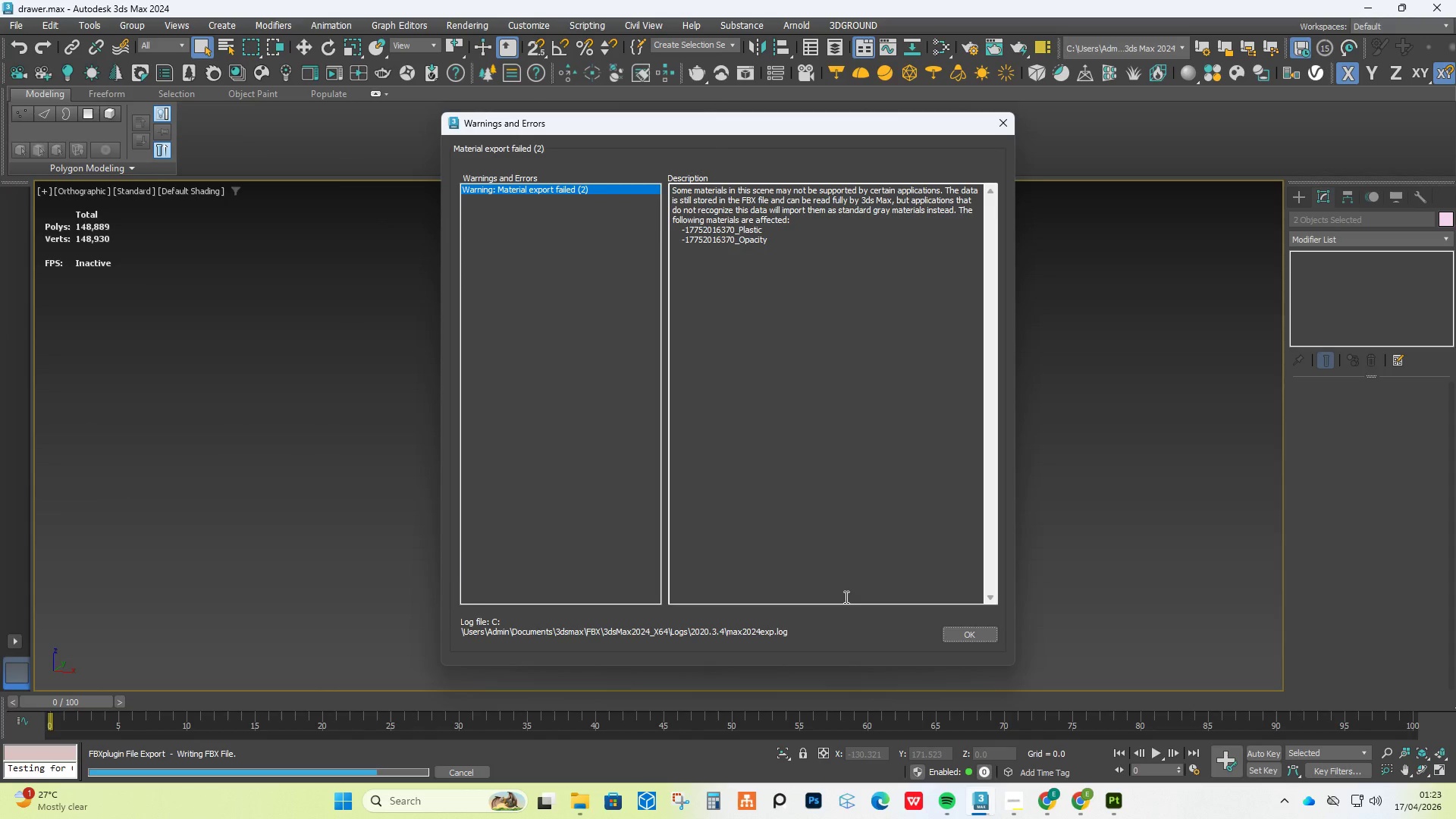 
wait(6.12)
 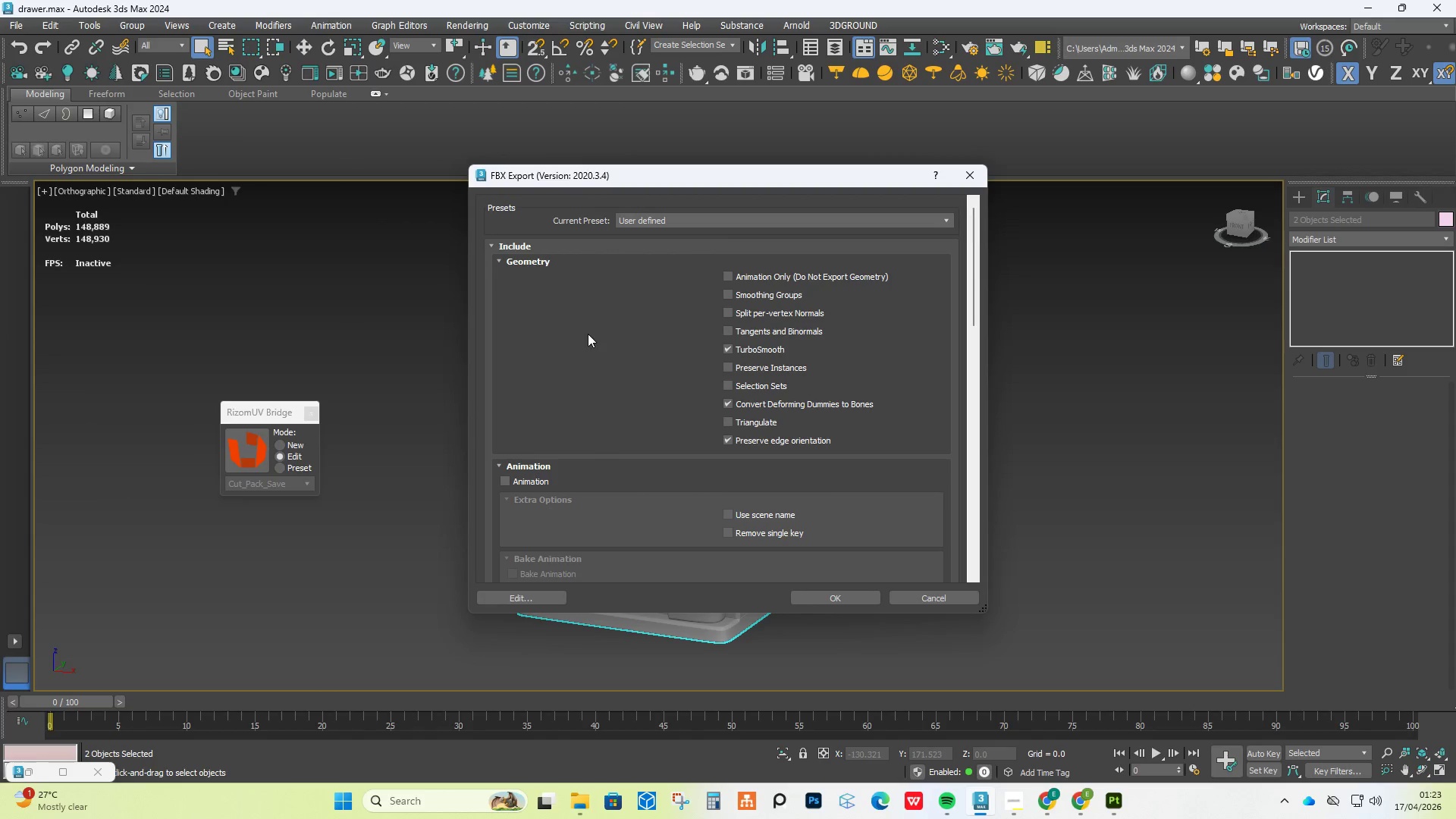 
double_click([985, 627])
 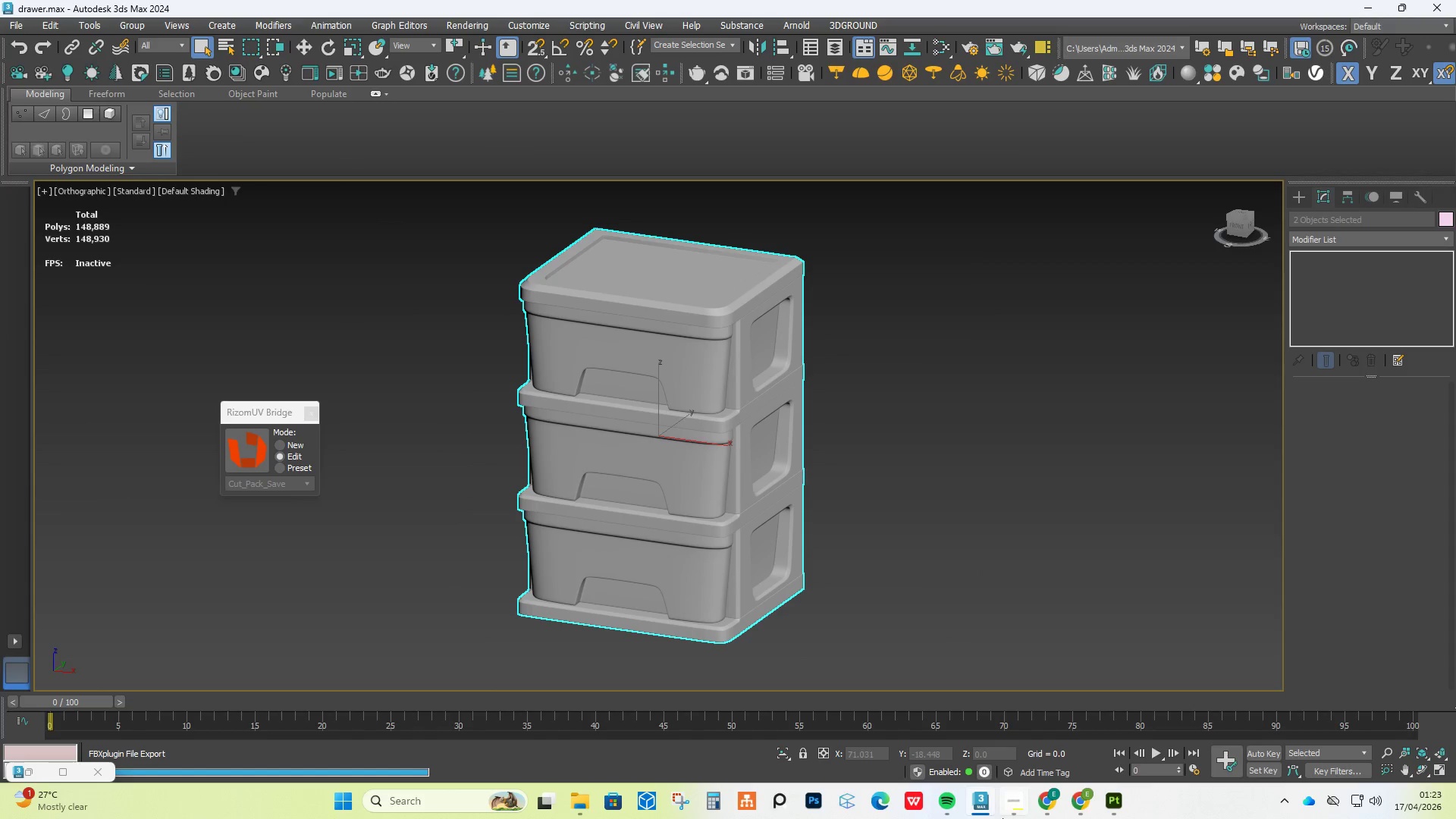 
left_click([1012, 813])